 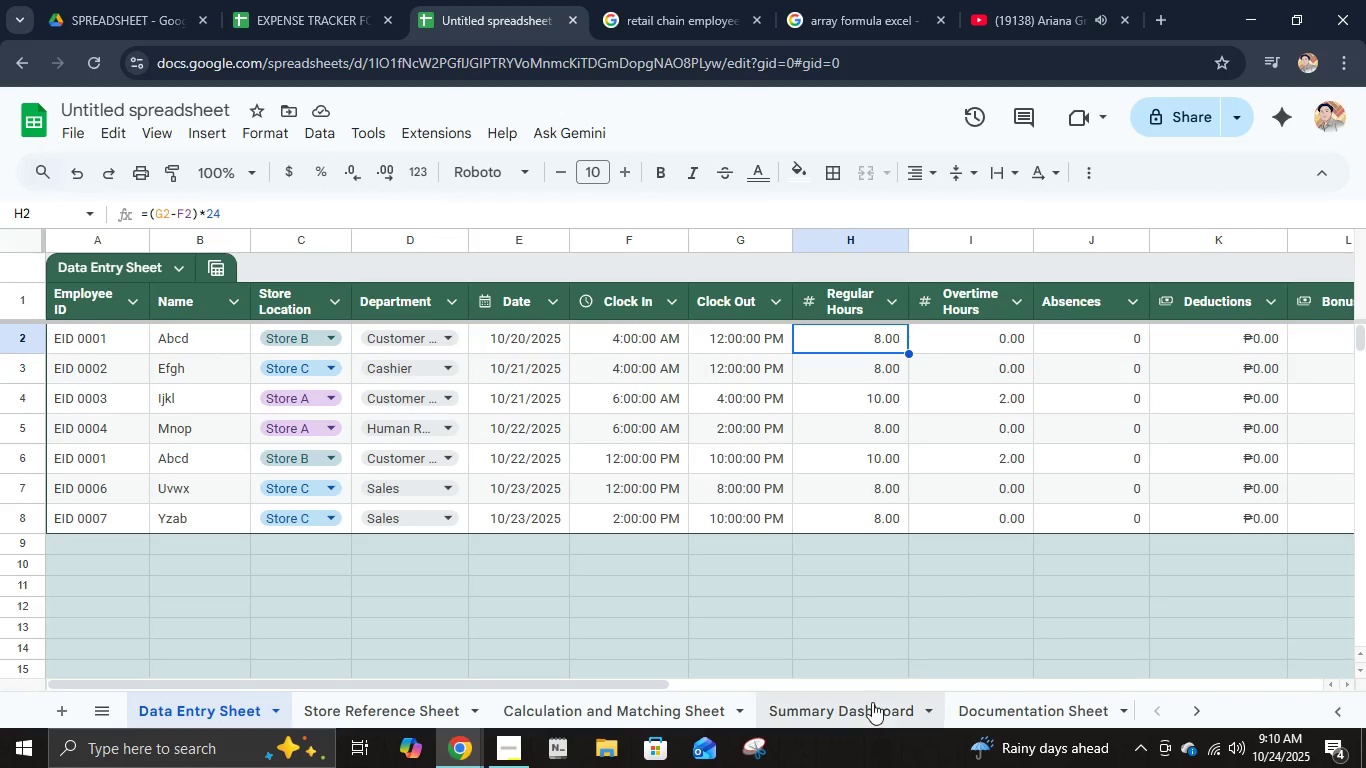 
left_click([860, 711])
 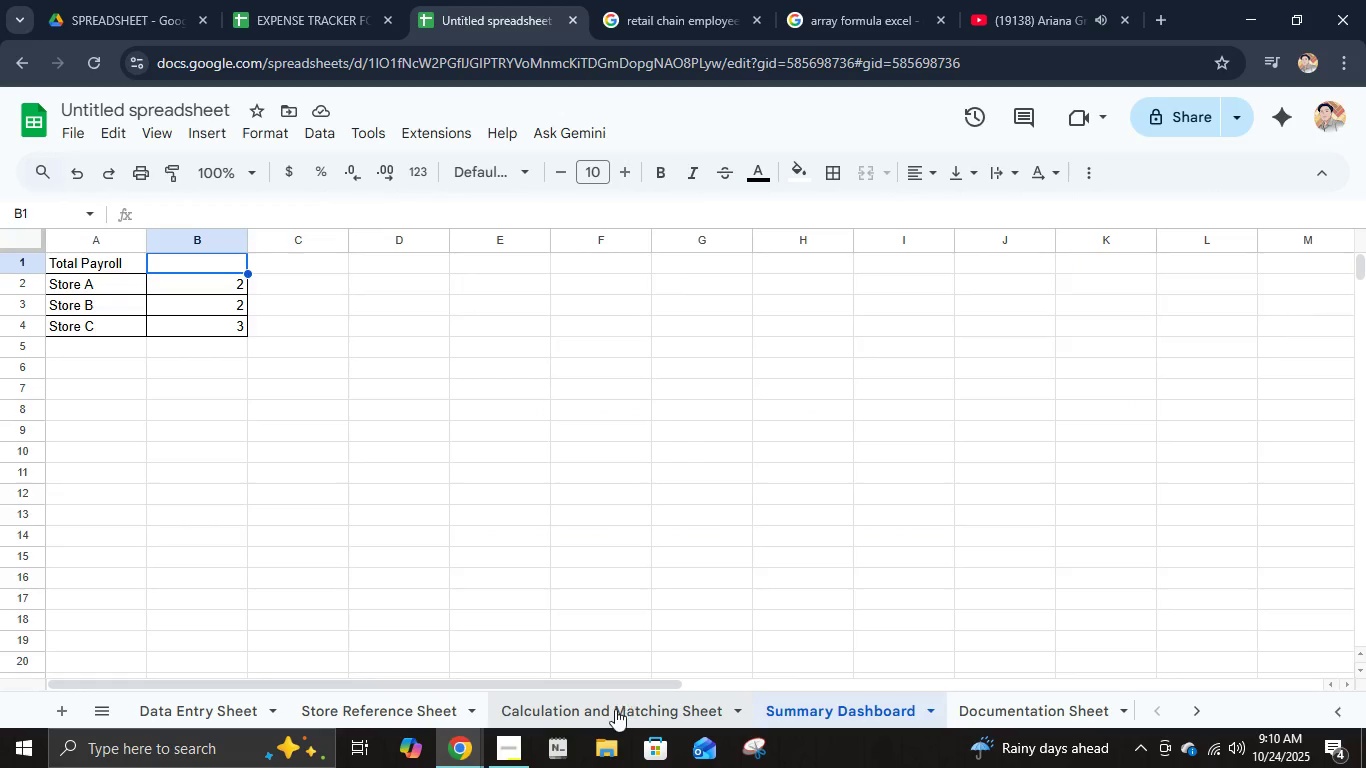 
left_click([614, 710])
 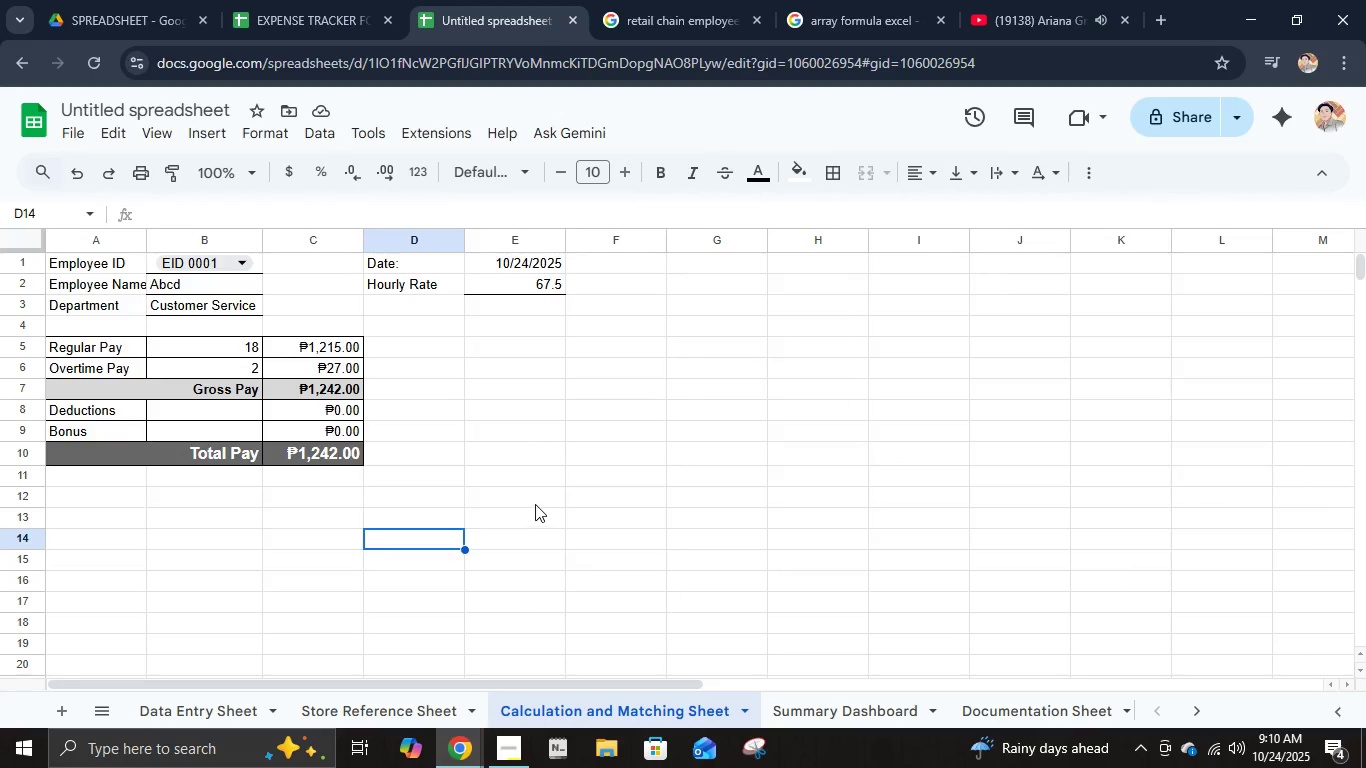 
left_click([505, 441])
 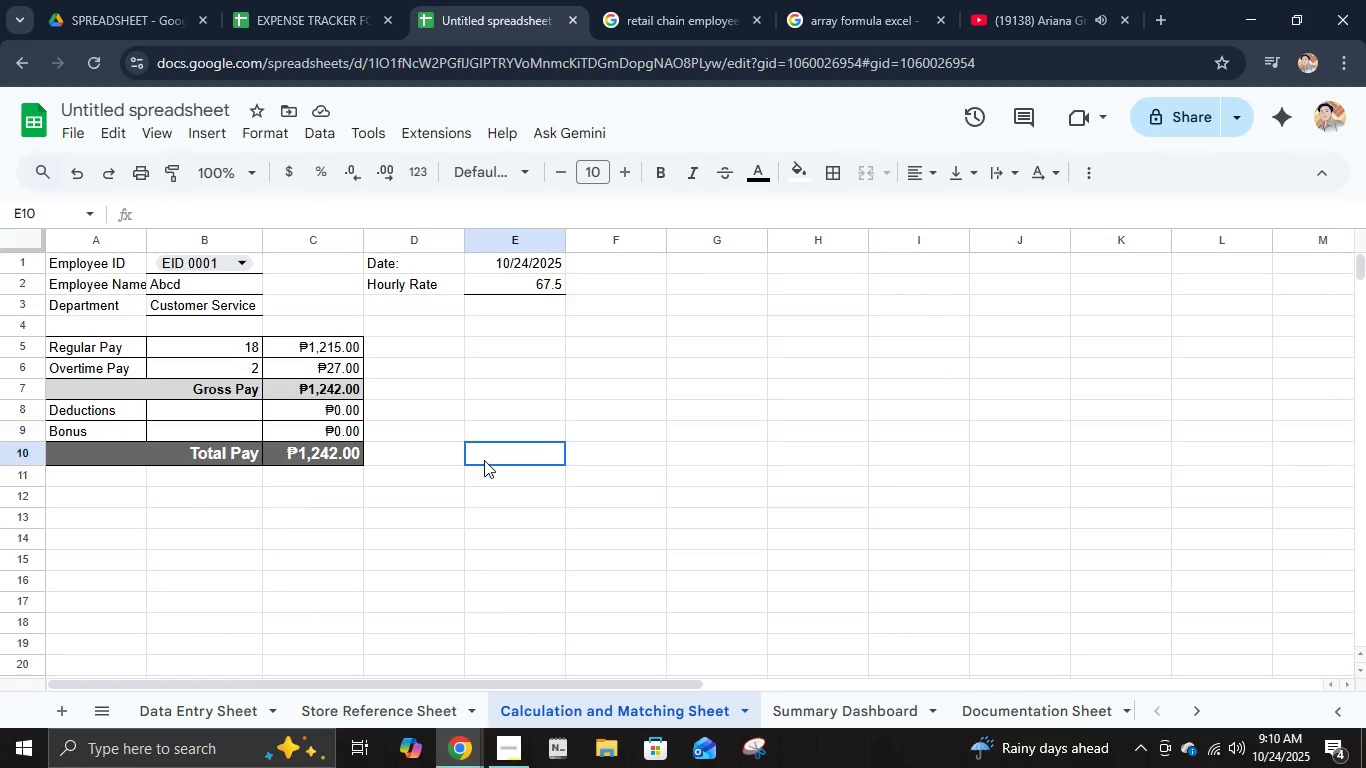 
left_click([484, 460])
 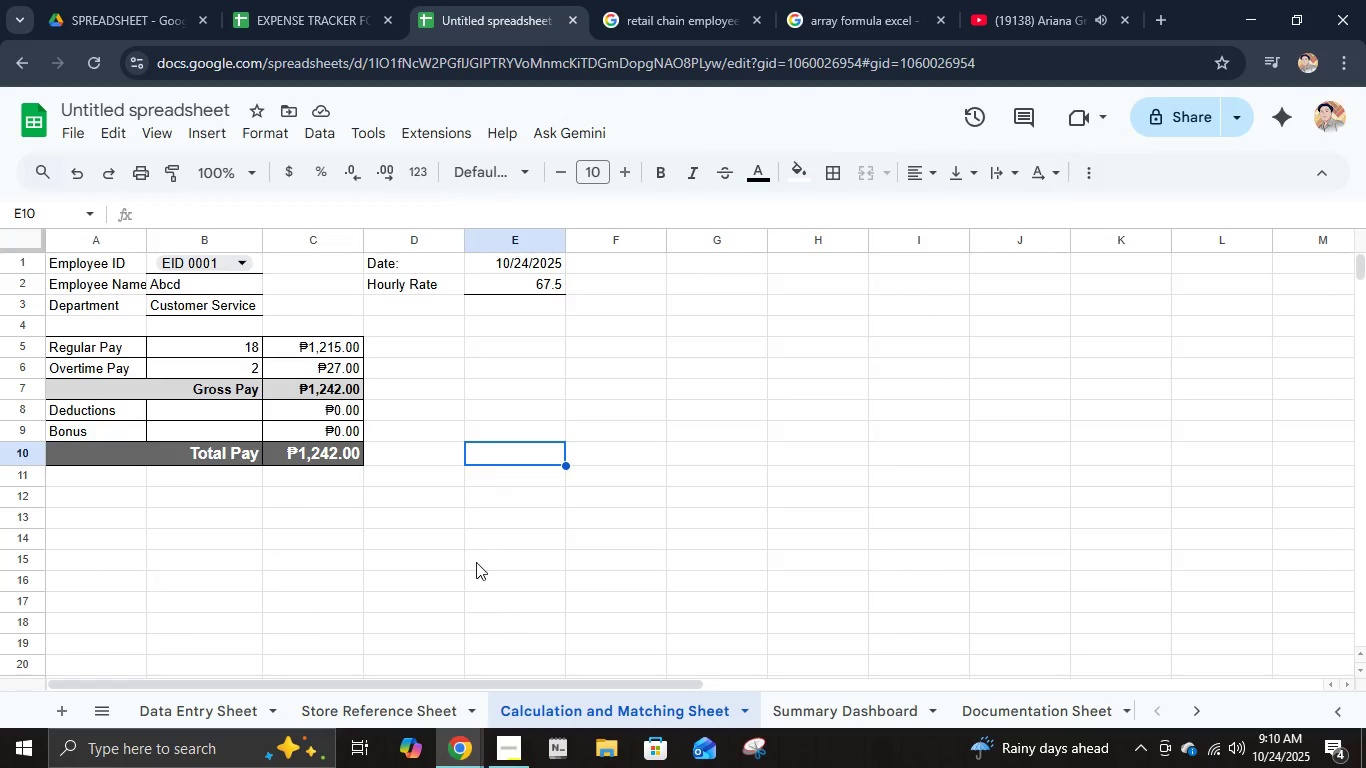 
scroll: coordinate [474, 562], scroll_direction: up, amount: 4.0
 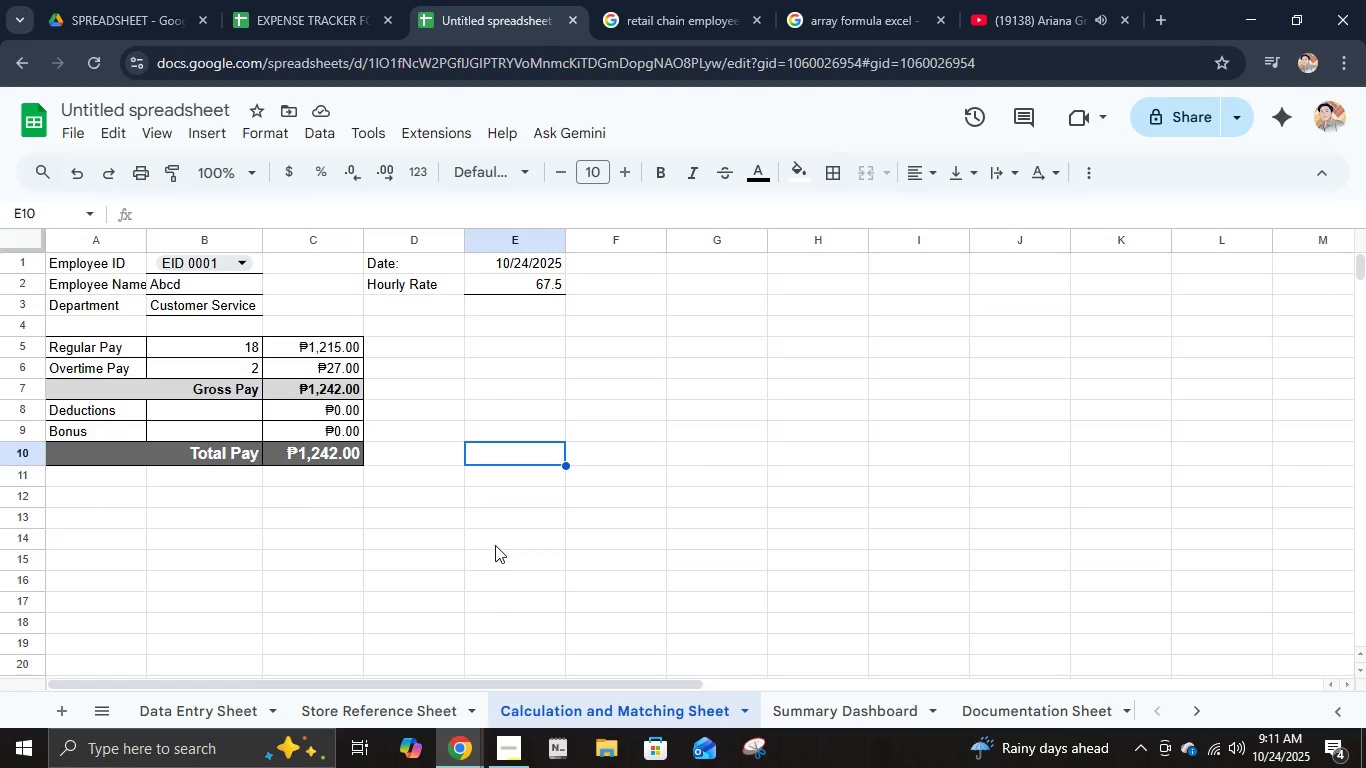 
wait(14.78)
 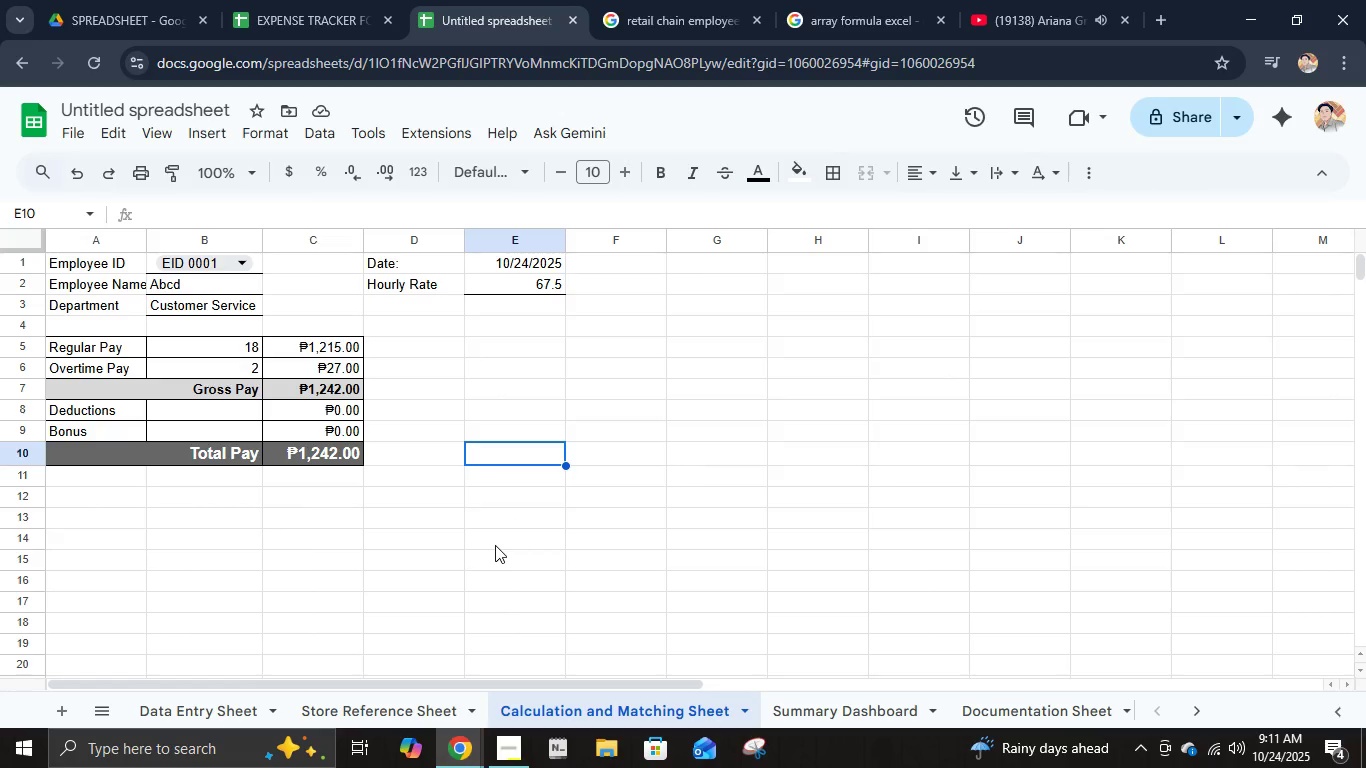 
left_click([894, 699])
 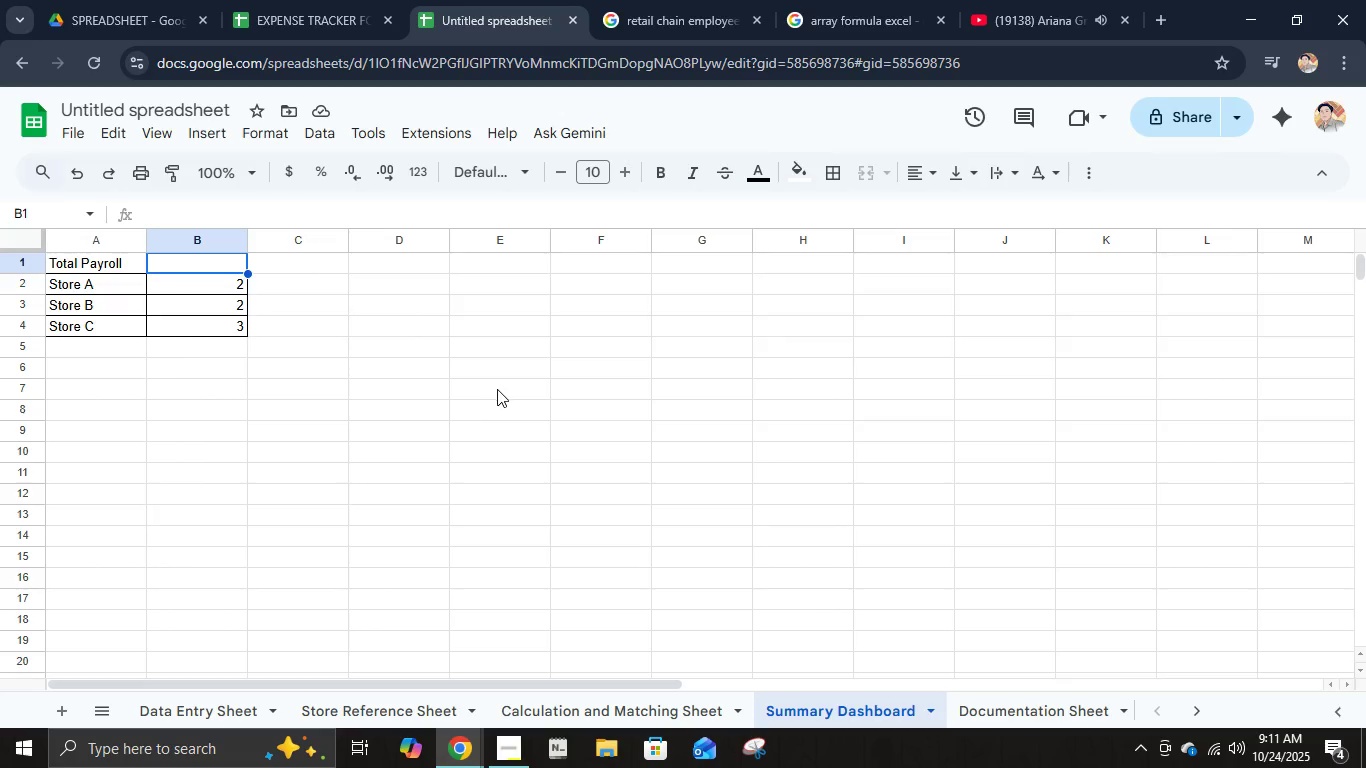 
wait(6.12)
 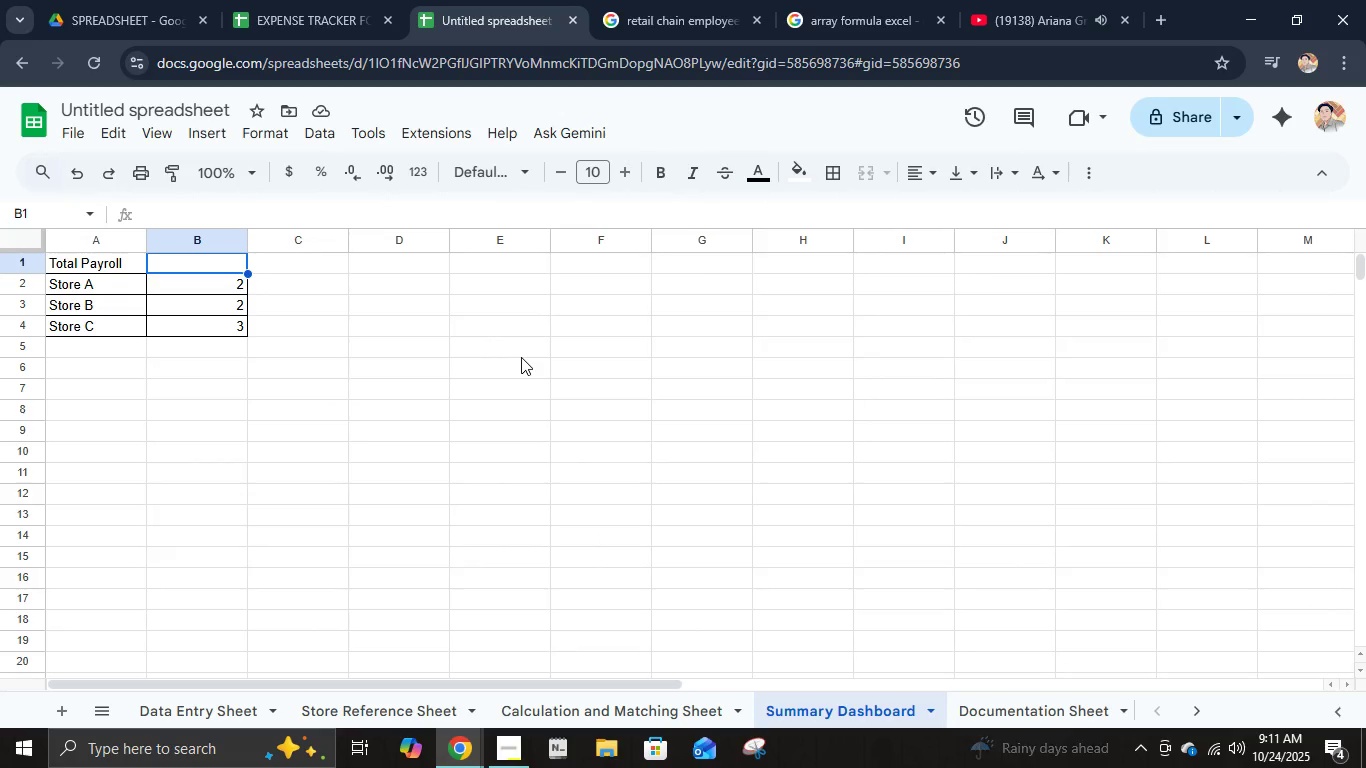 
left_click([103, 371])
 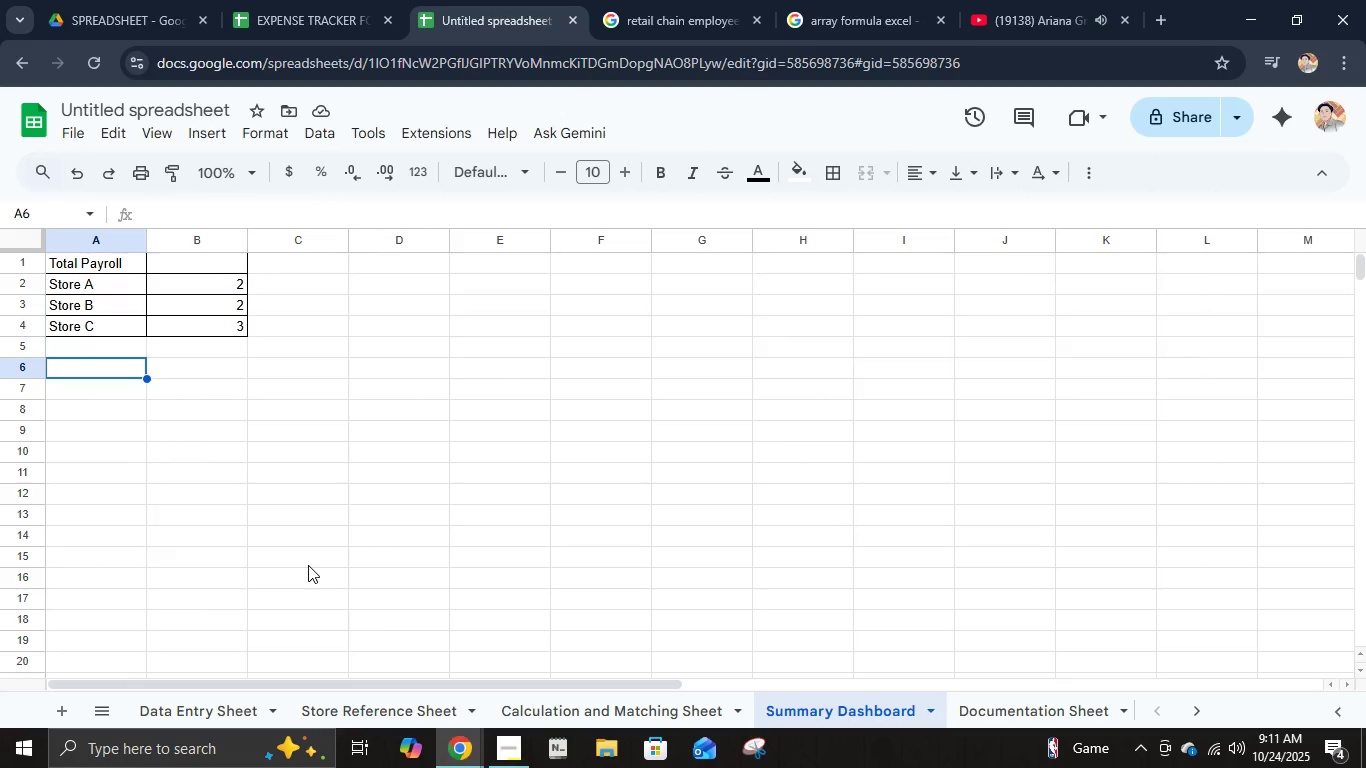 
wait(5.47)
 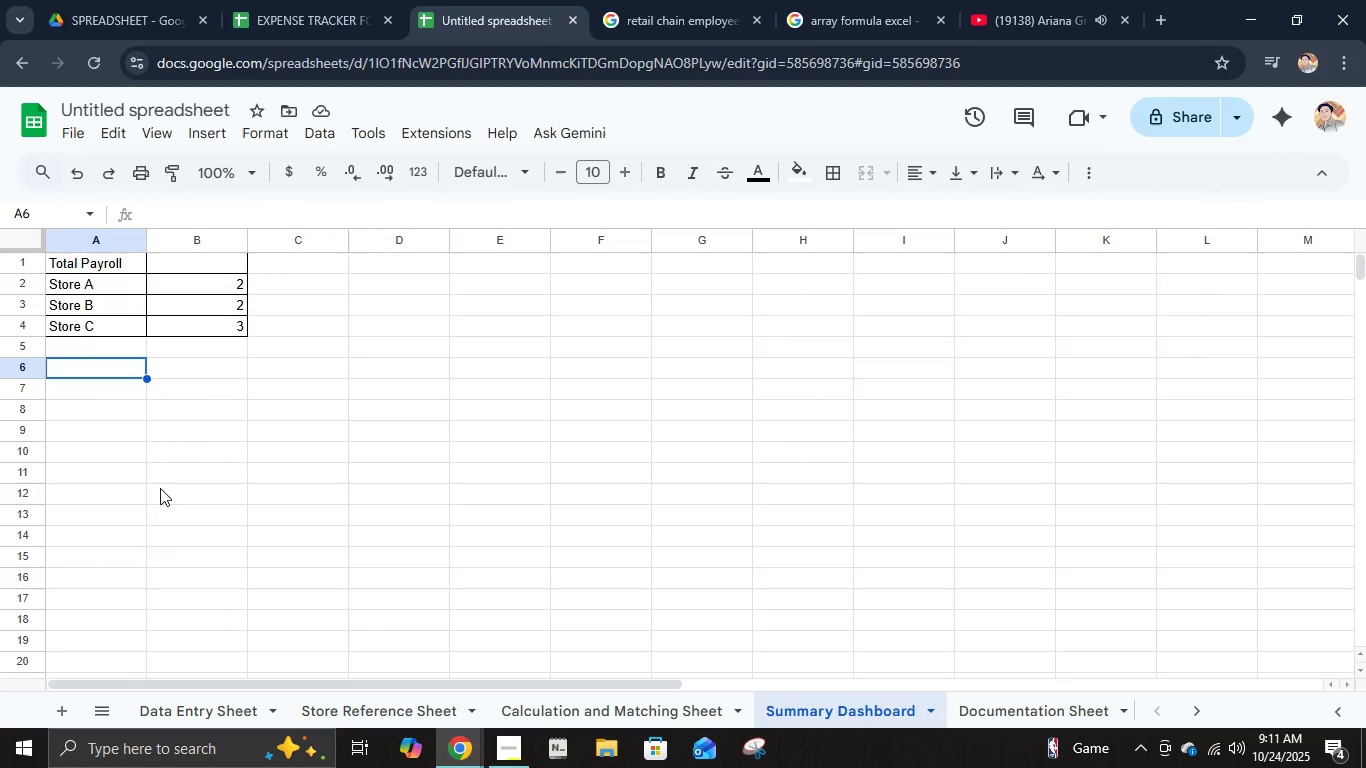 
left_click([119, 273])
 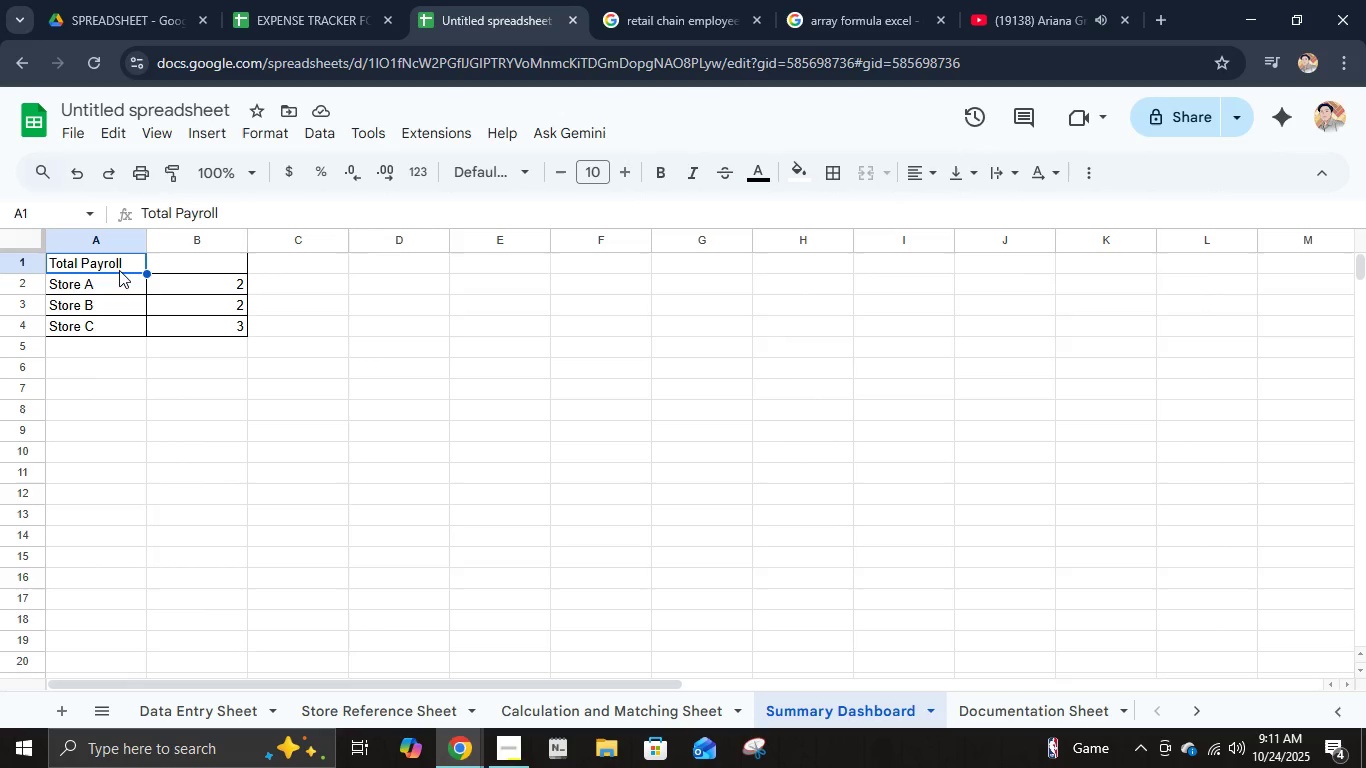 
key(Delete)
 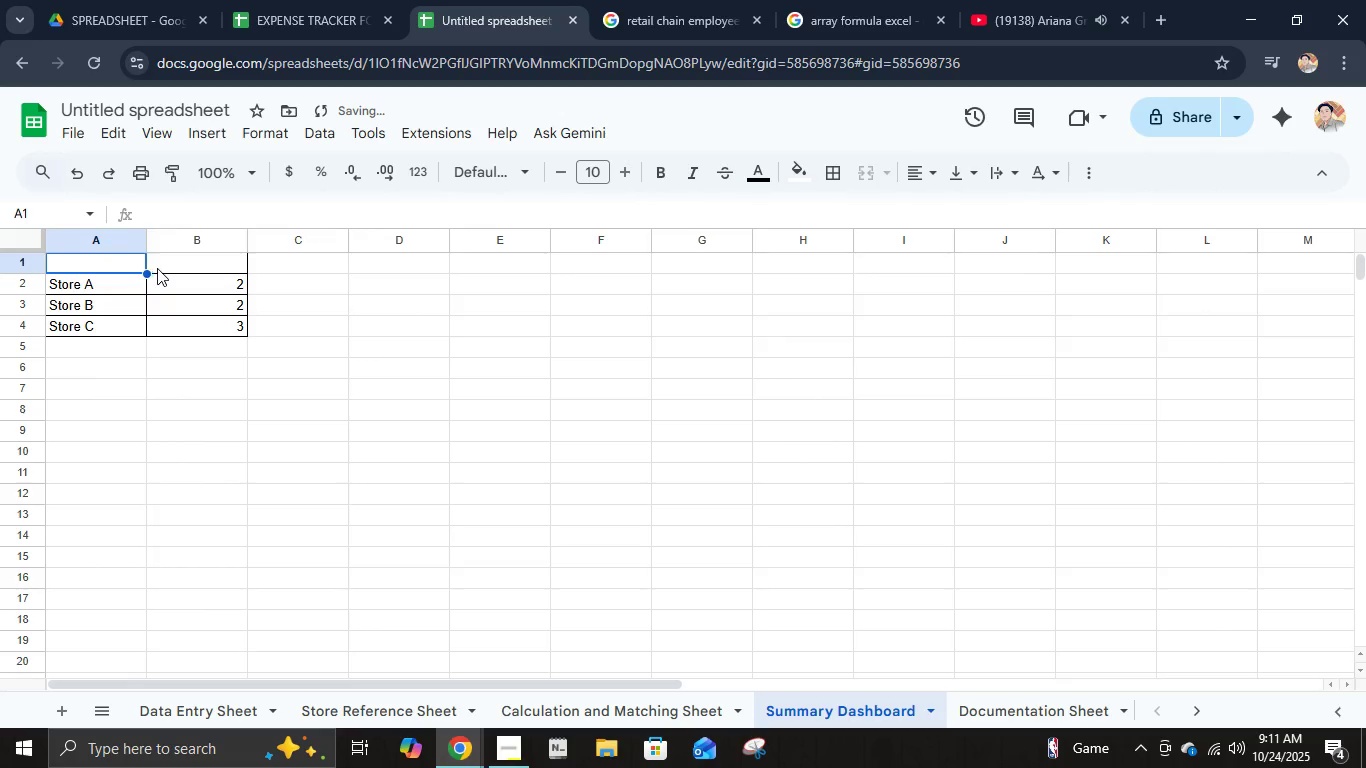 
left_click([157, 268])
 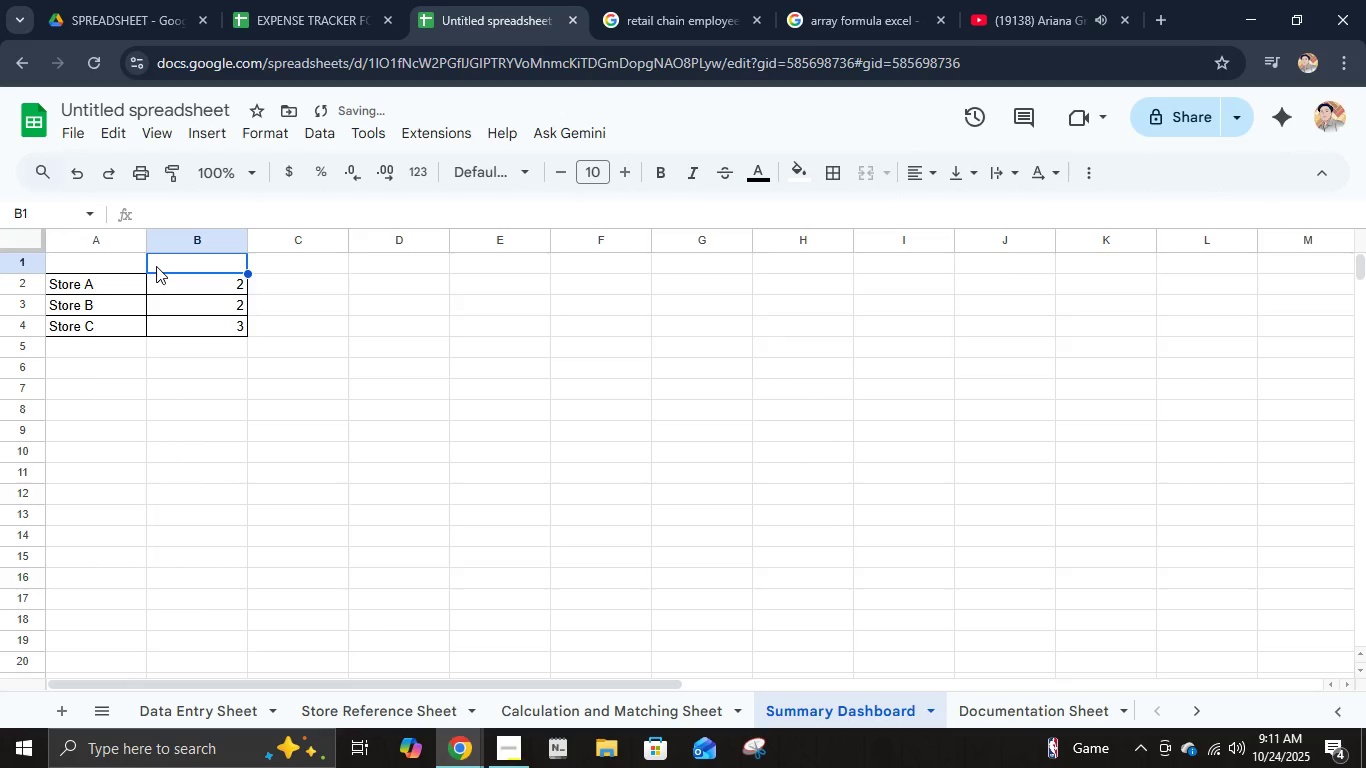 
type(Total Payroll)
key(Tab)
 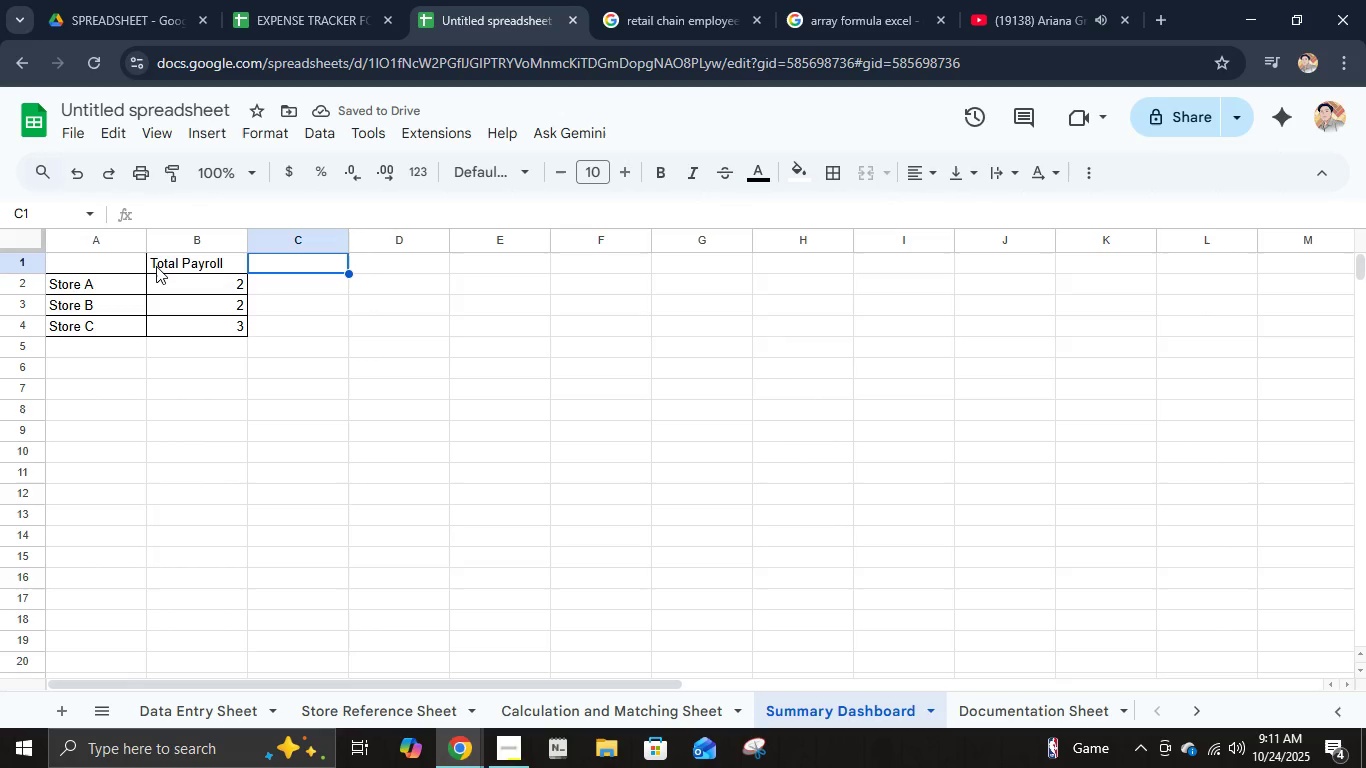 
wait(5.69)
 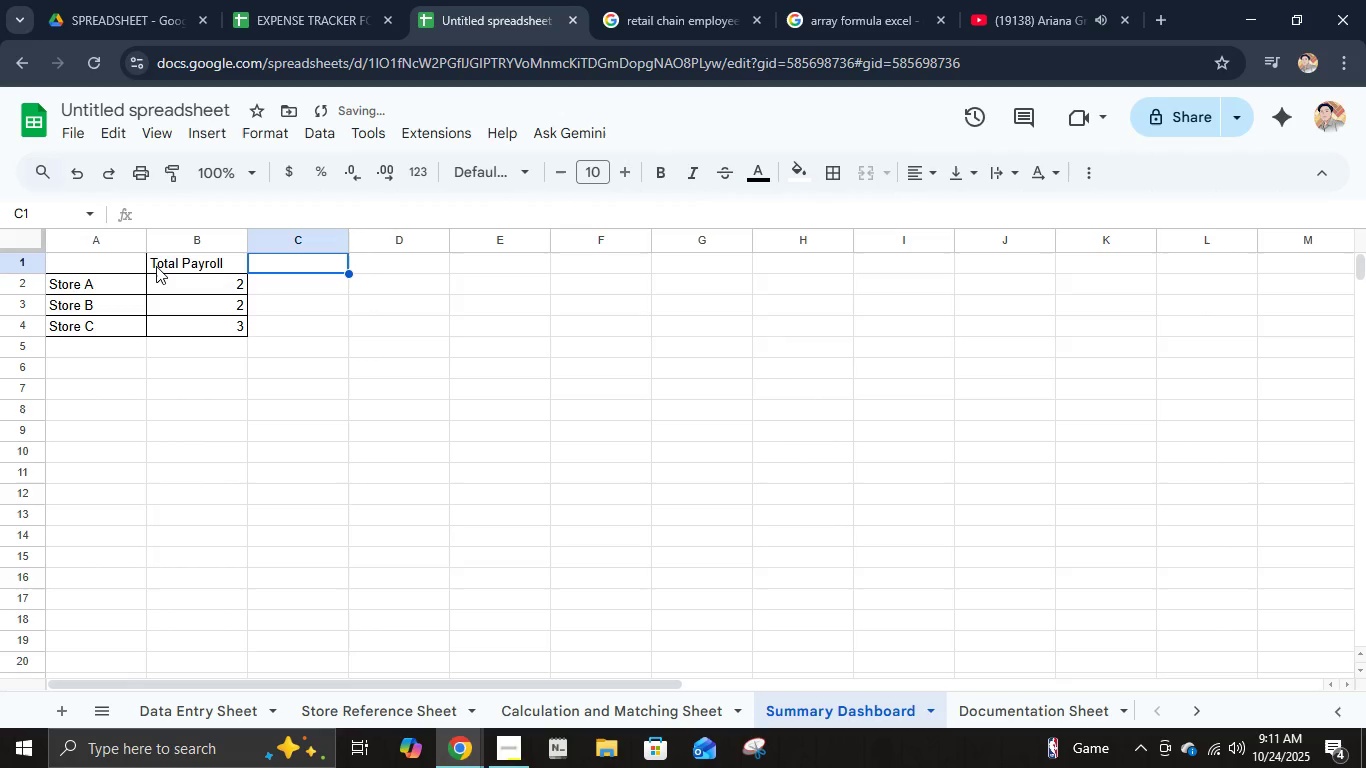 
left_click([154, 266])
 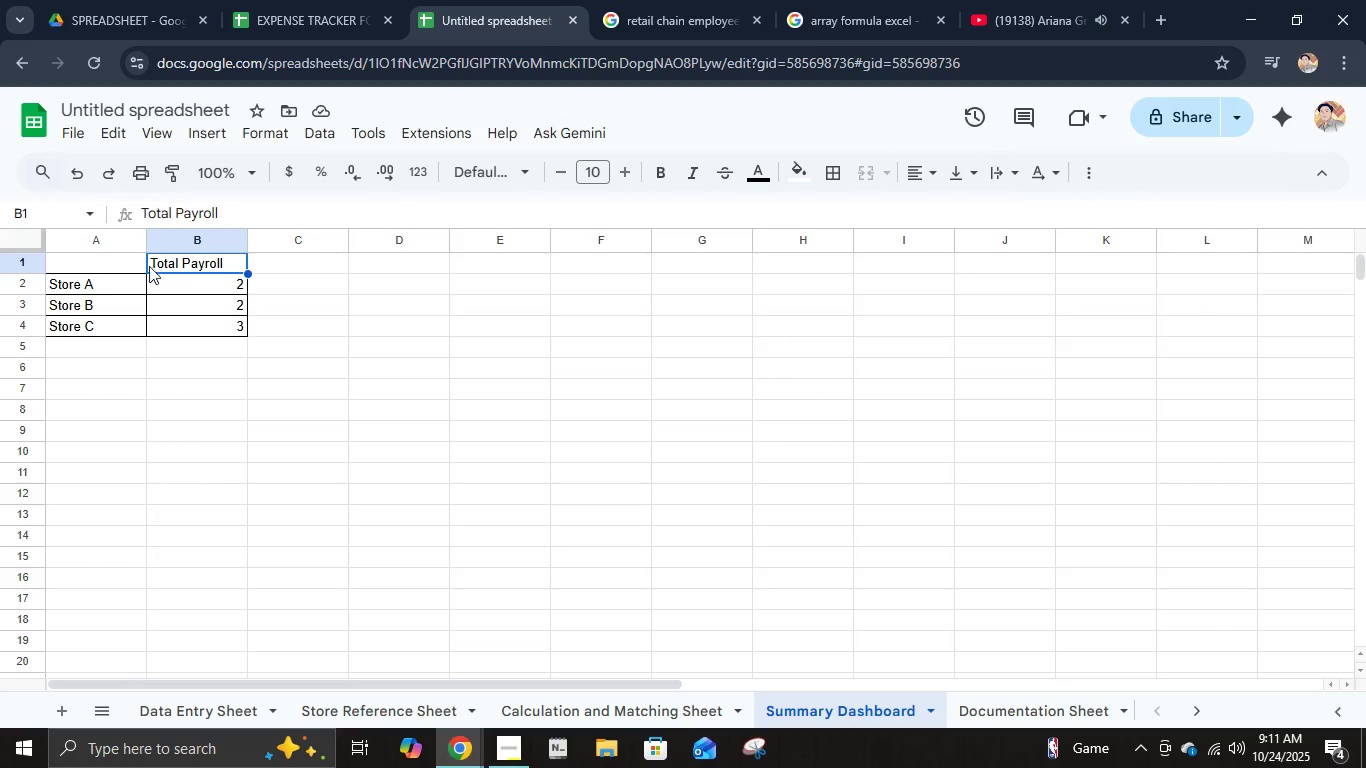 
left_click([125, 276])
 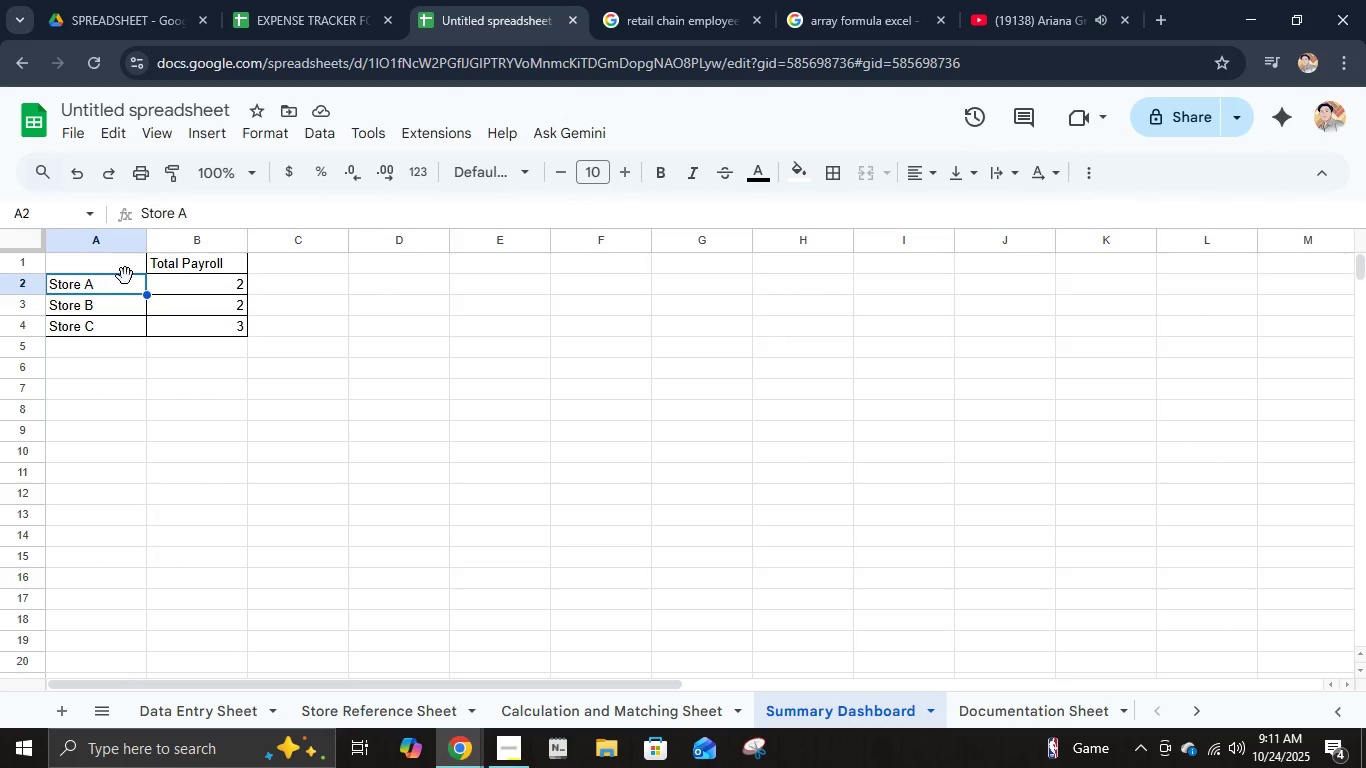 
type(tota)
key(Backspace)
key(Backspace)
key(Backspace)
key(Backspace)
type(total Payroll)
 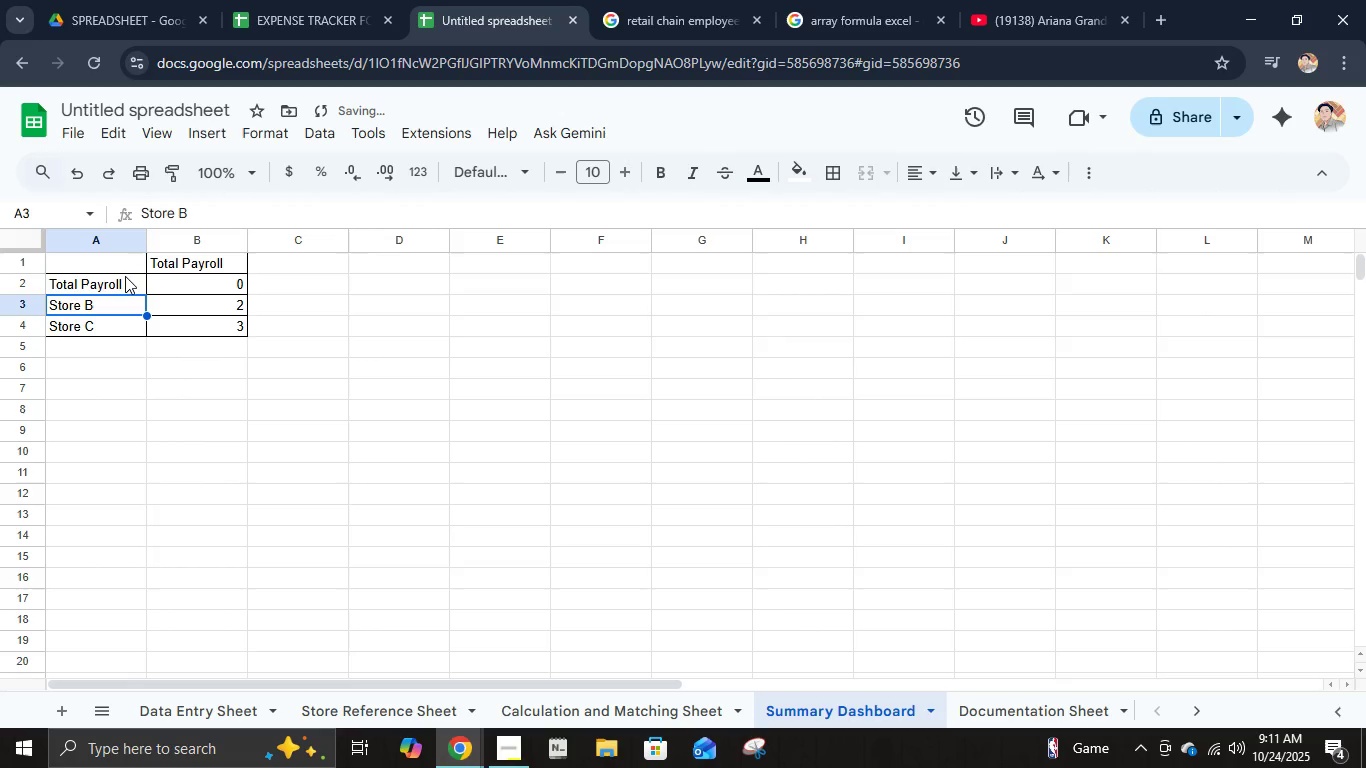 
 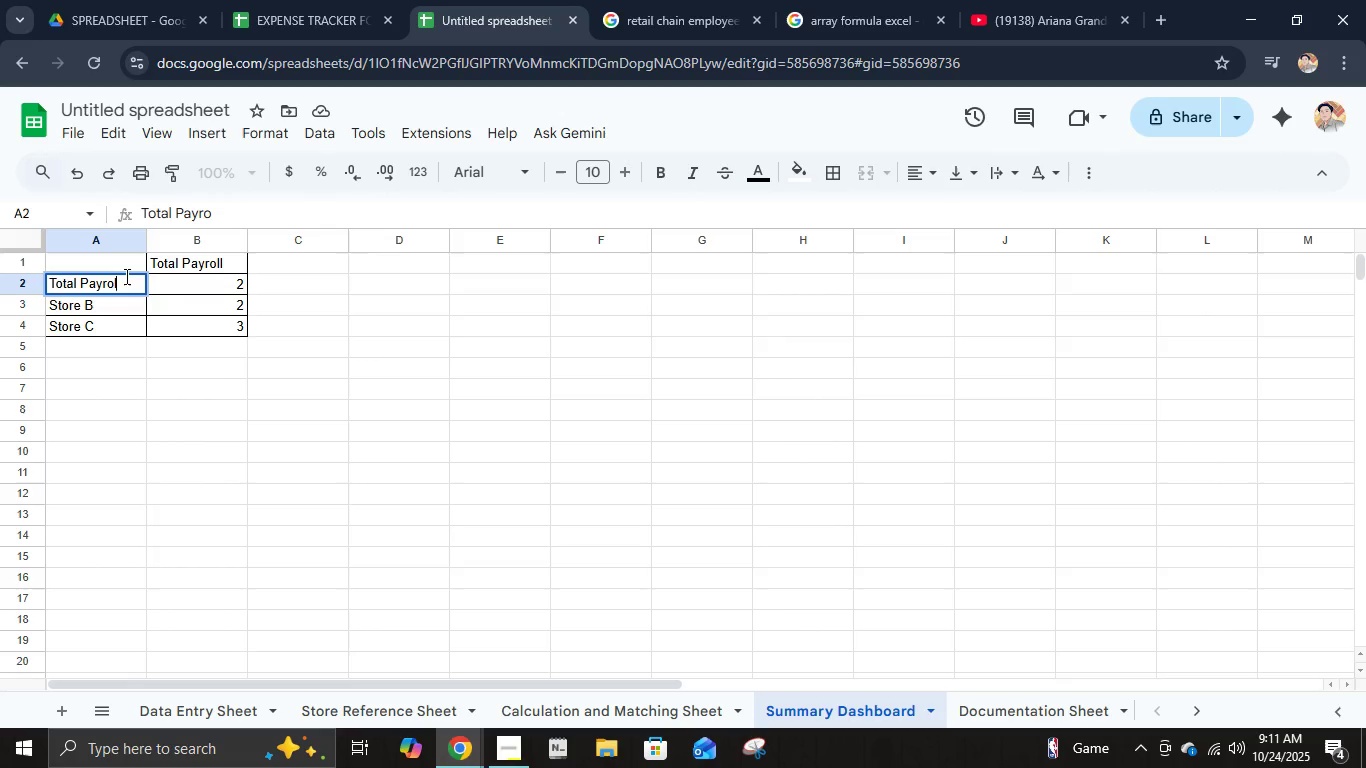 
key(Enter)
 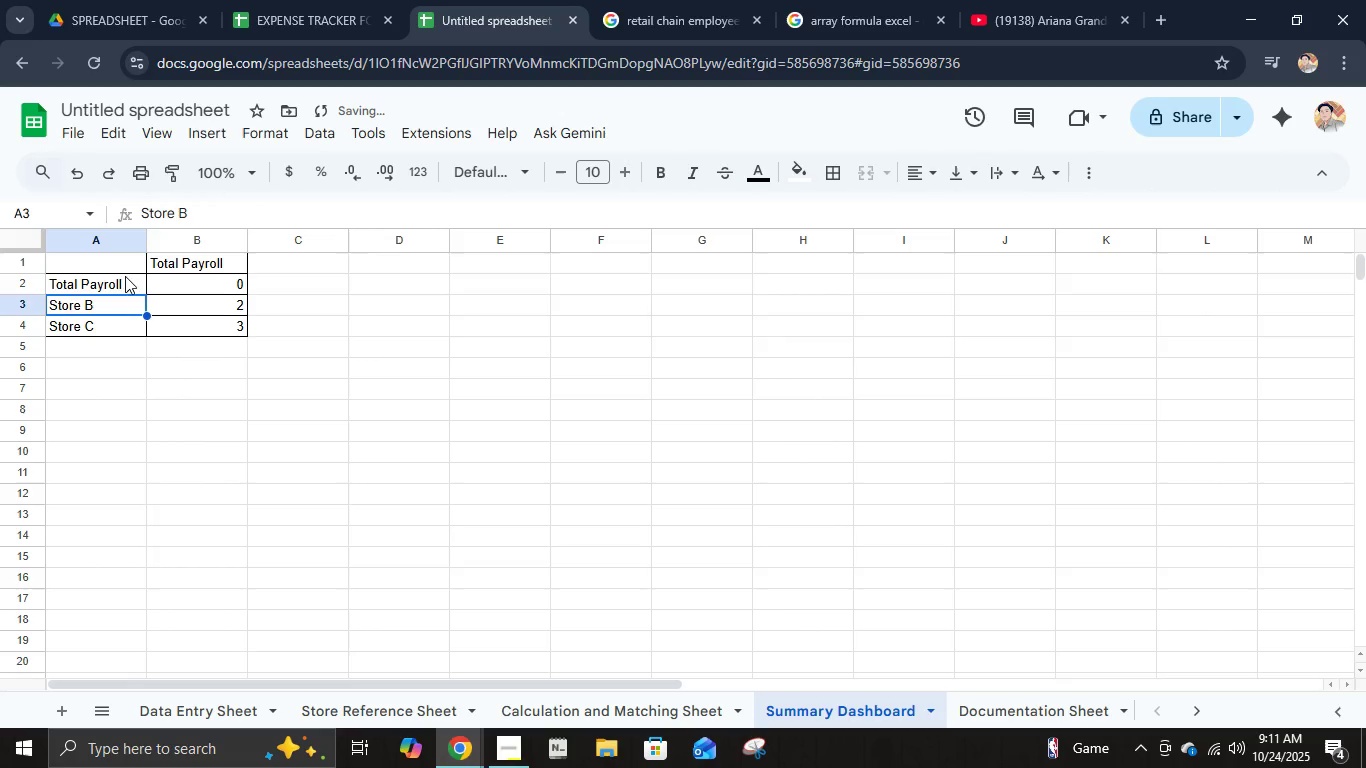 
key(ArrowUp)
 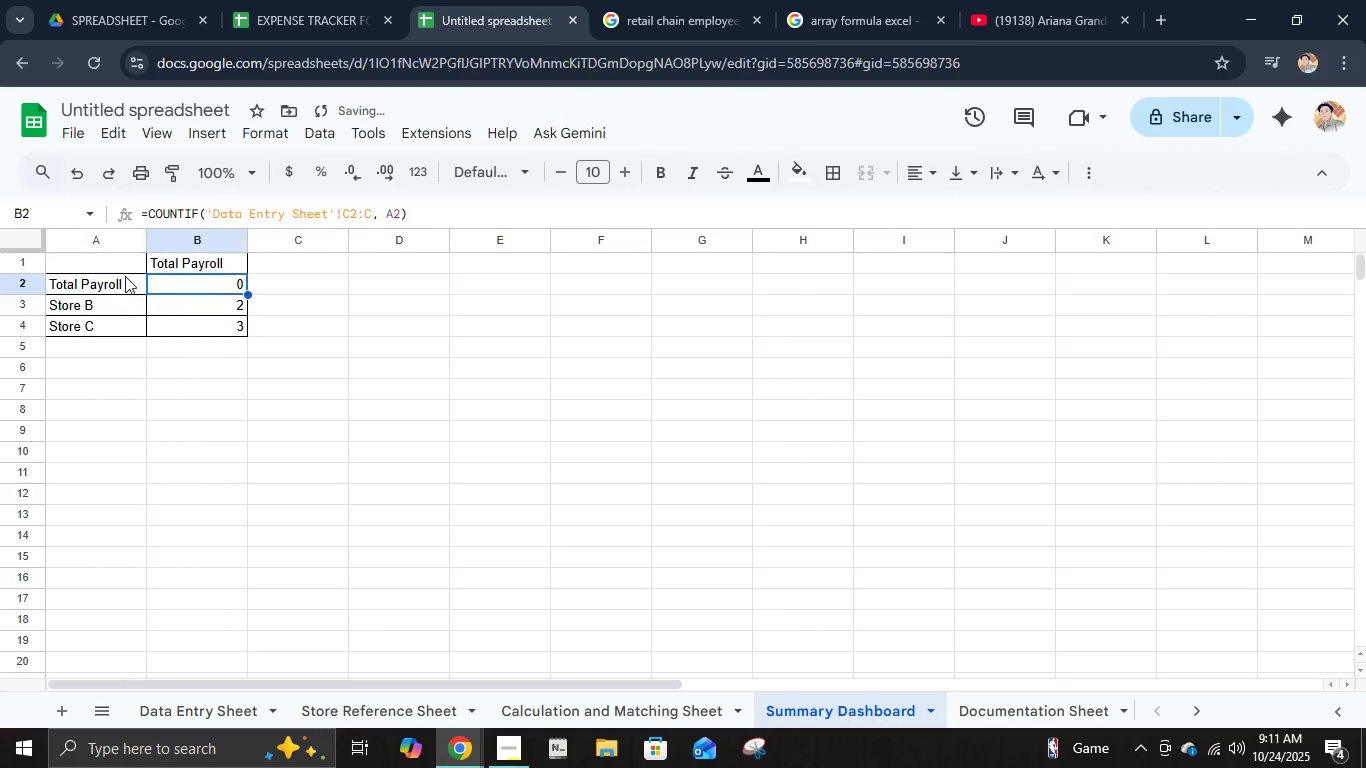 
key(ArrowRight)
 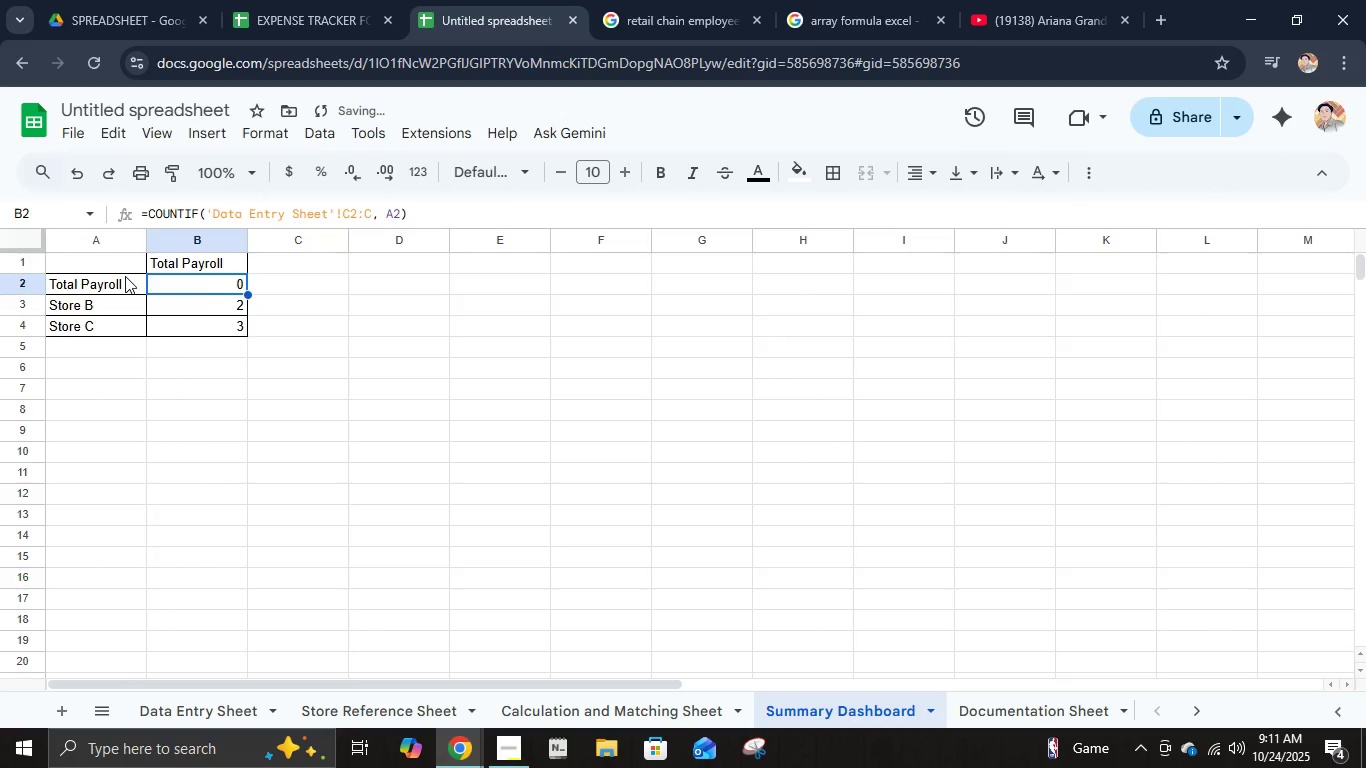 
key(ArrowUp)
 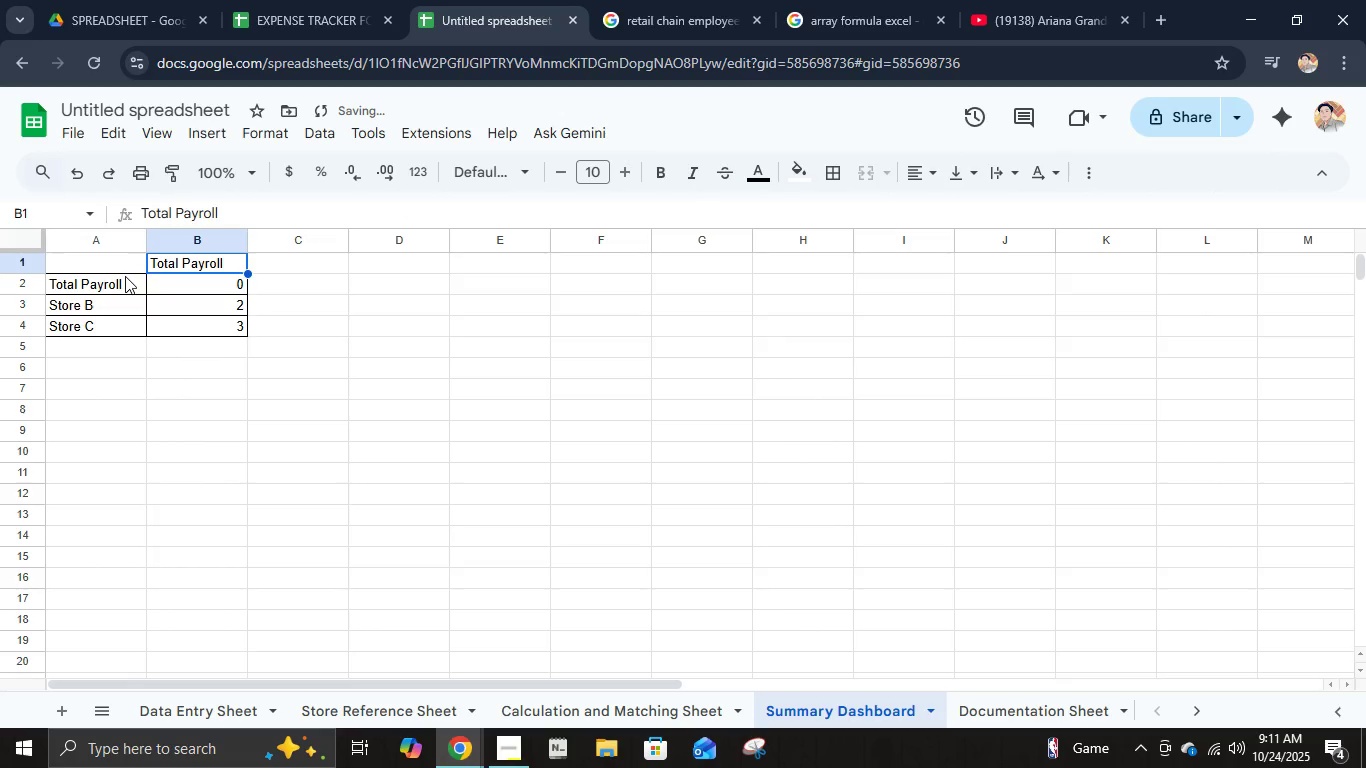 
type(Store A)
key(Tab)
type(Store B)
key(Tab)
type(Store c)
 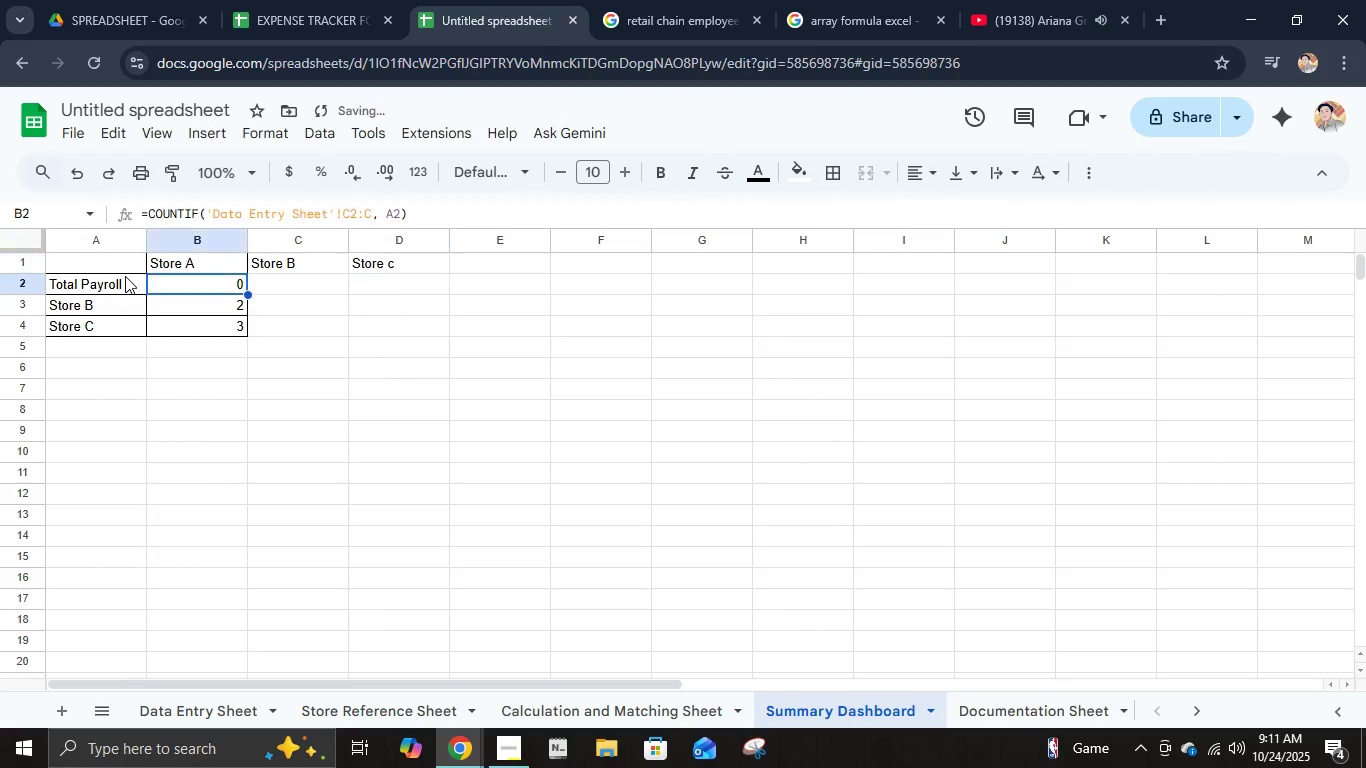 
 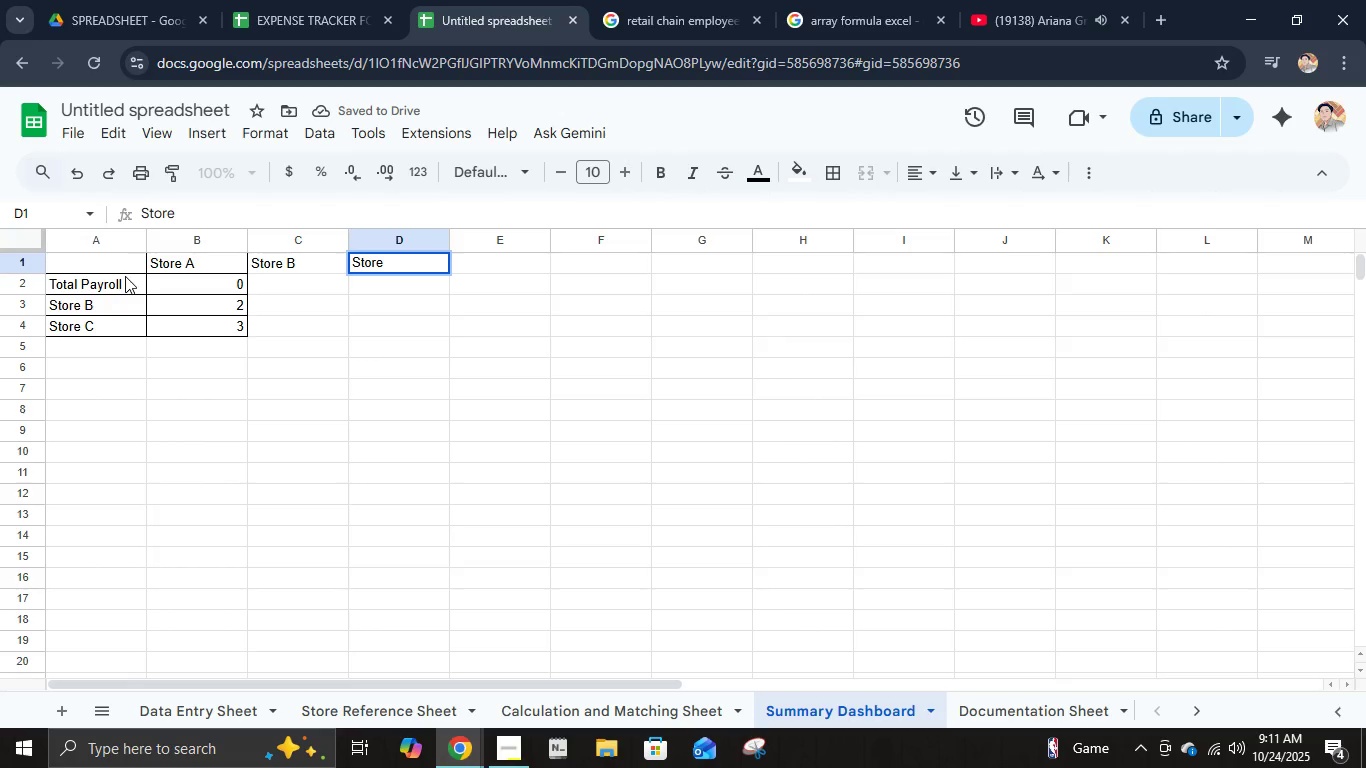 
key(Enter)
 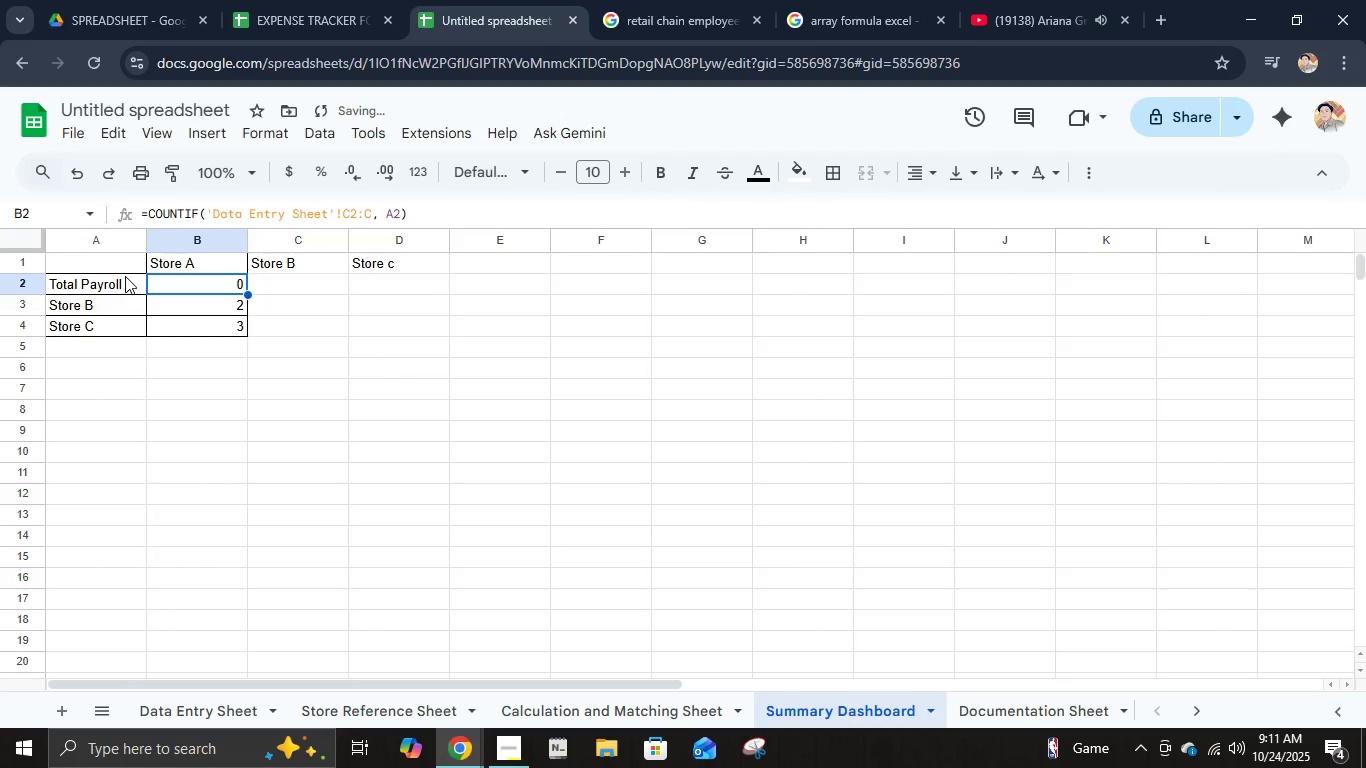 
key(ArrowUp)
 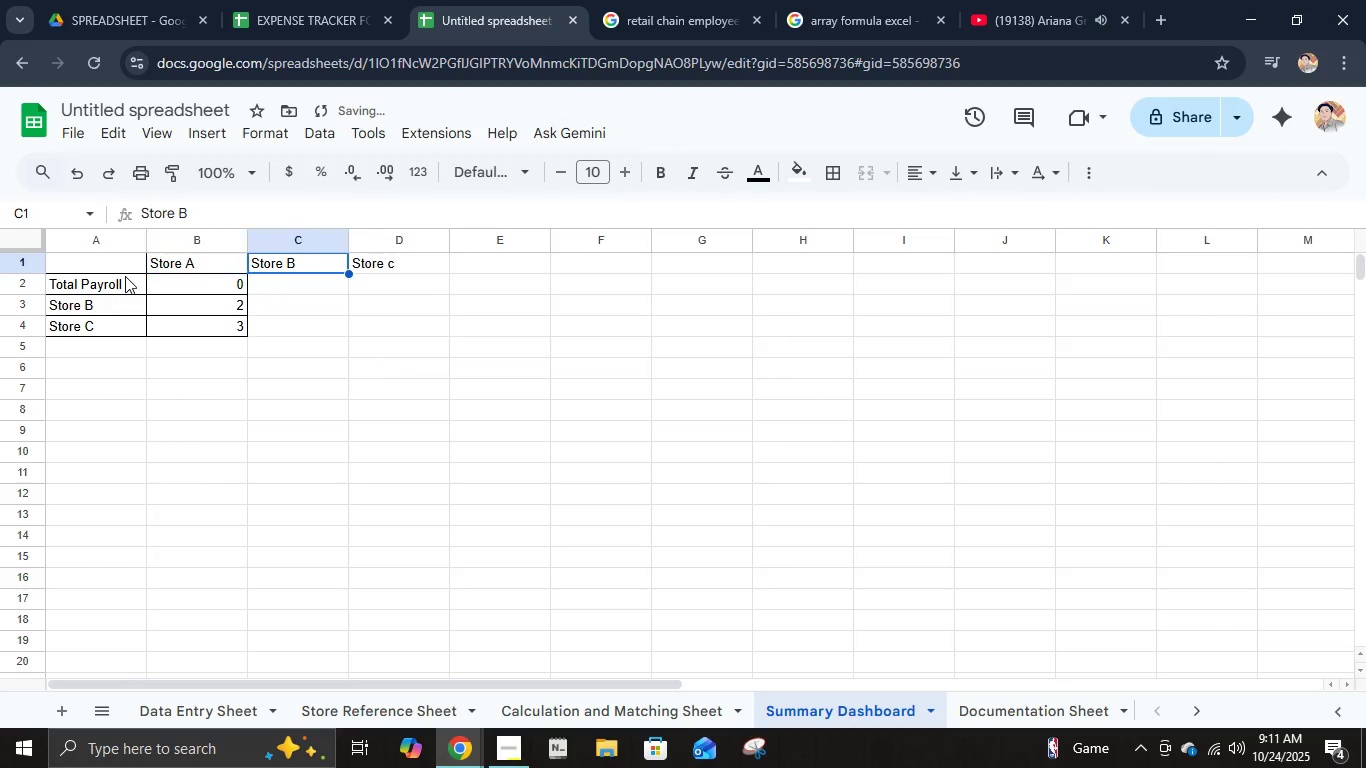 
key(ArrowRight)
 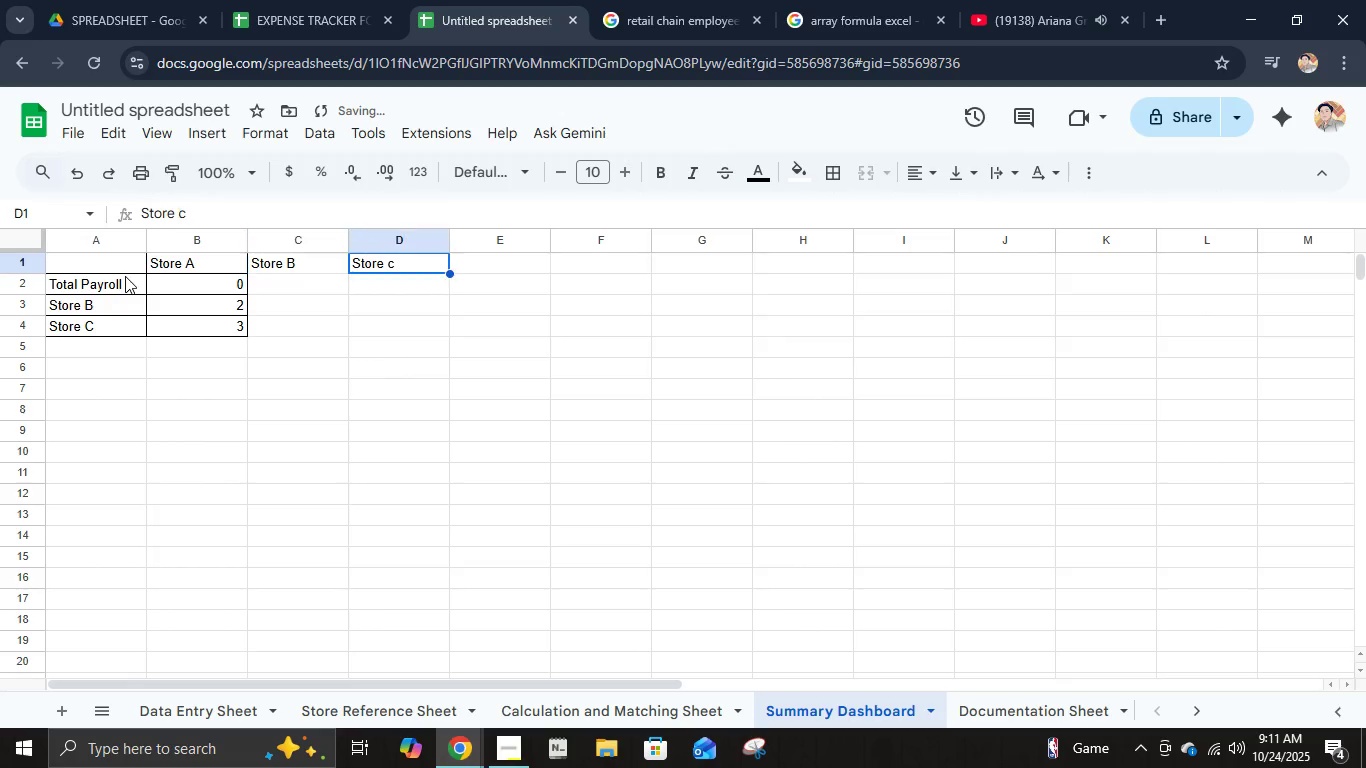 
key(ArrowRight)
 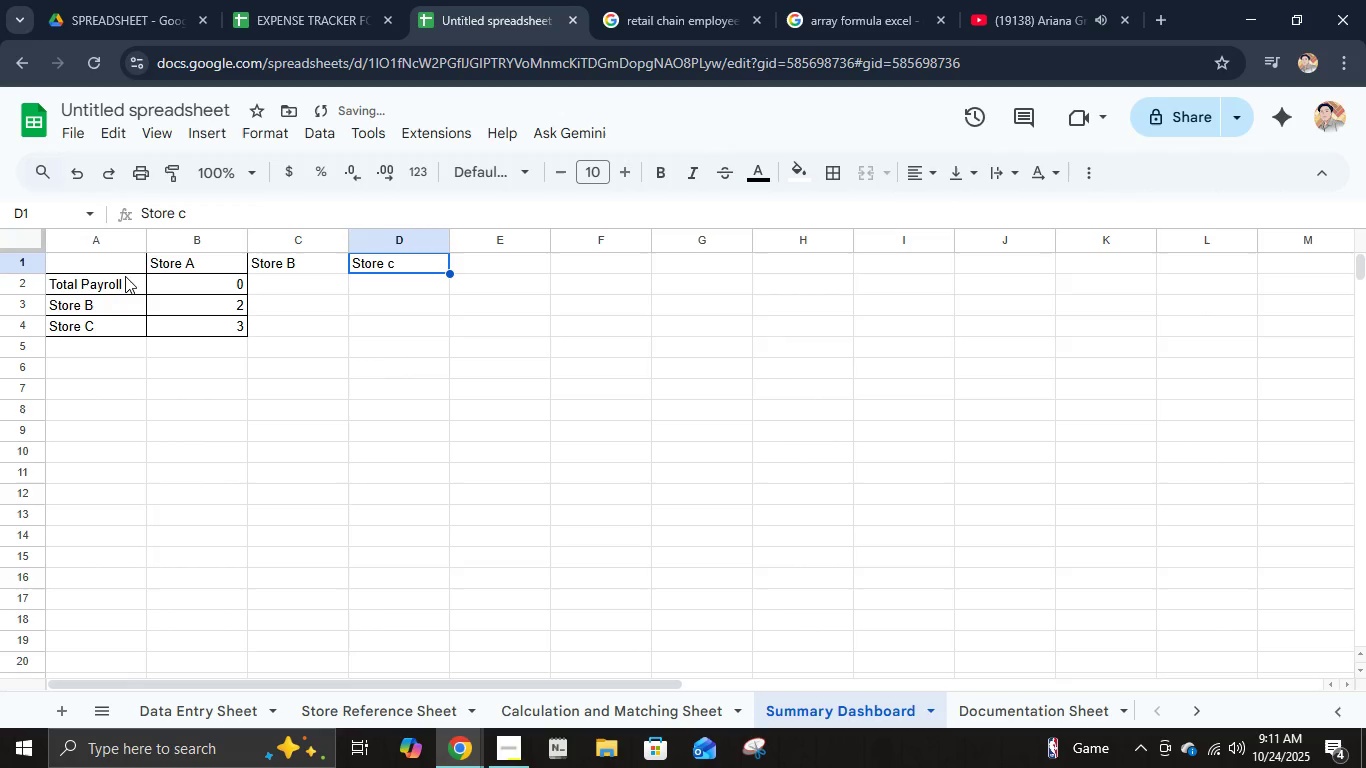 
type(Store C)
 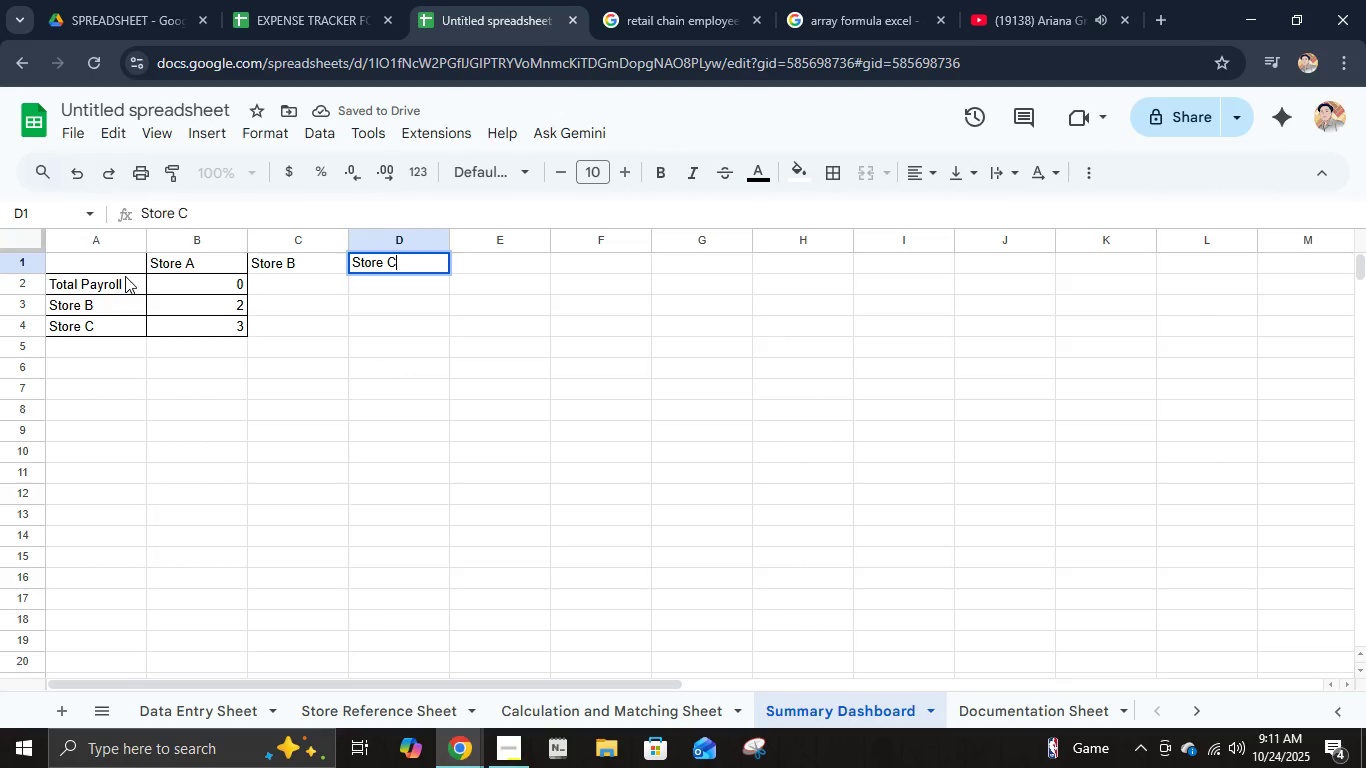 
key(Enter)
 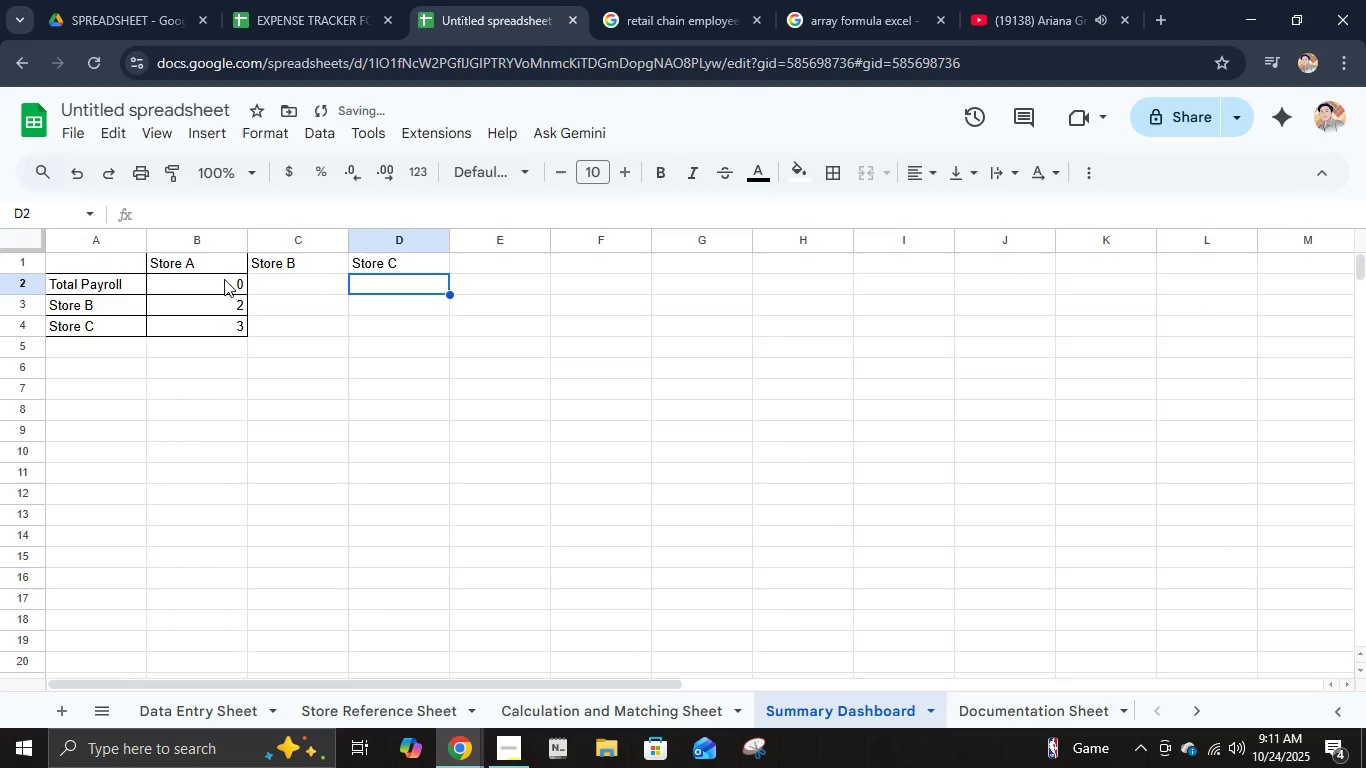 
left_click([307, 290])
 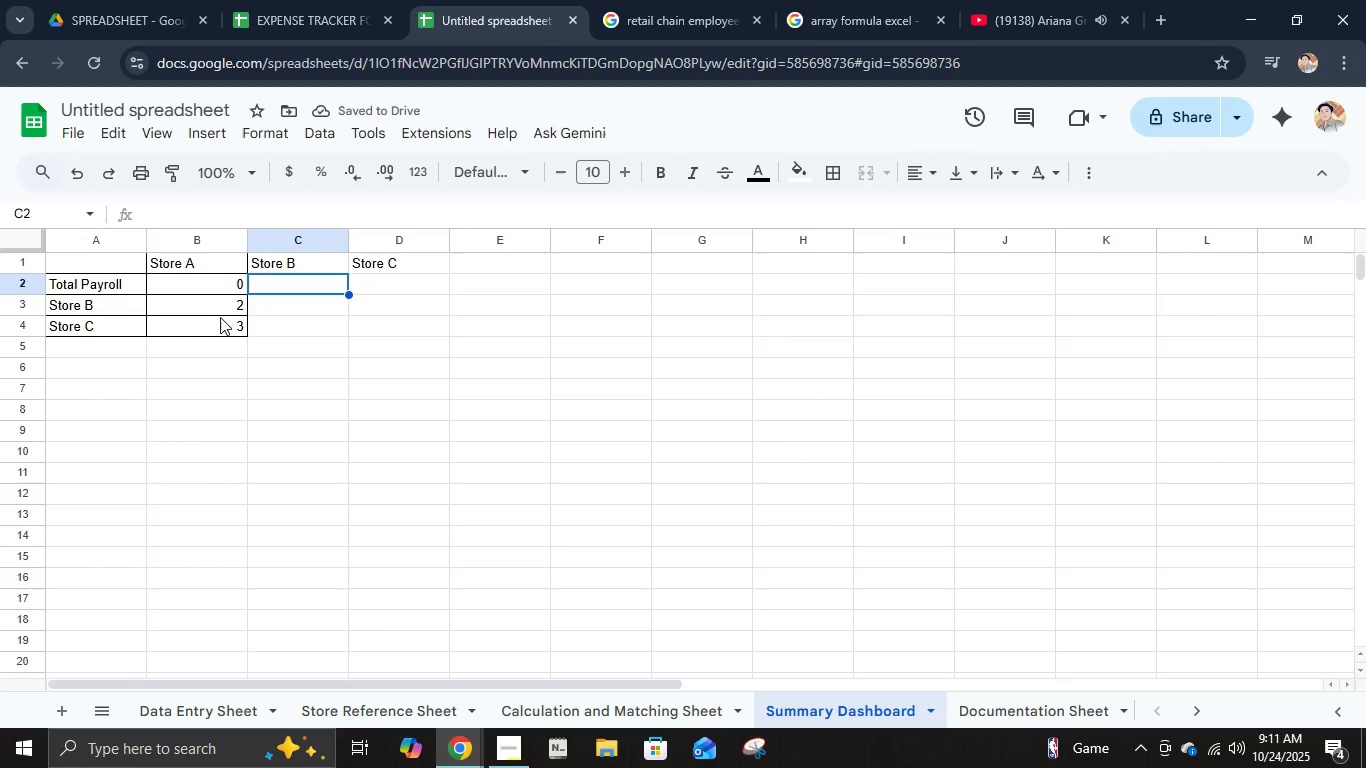 
left_click([217, 307])
 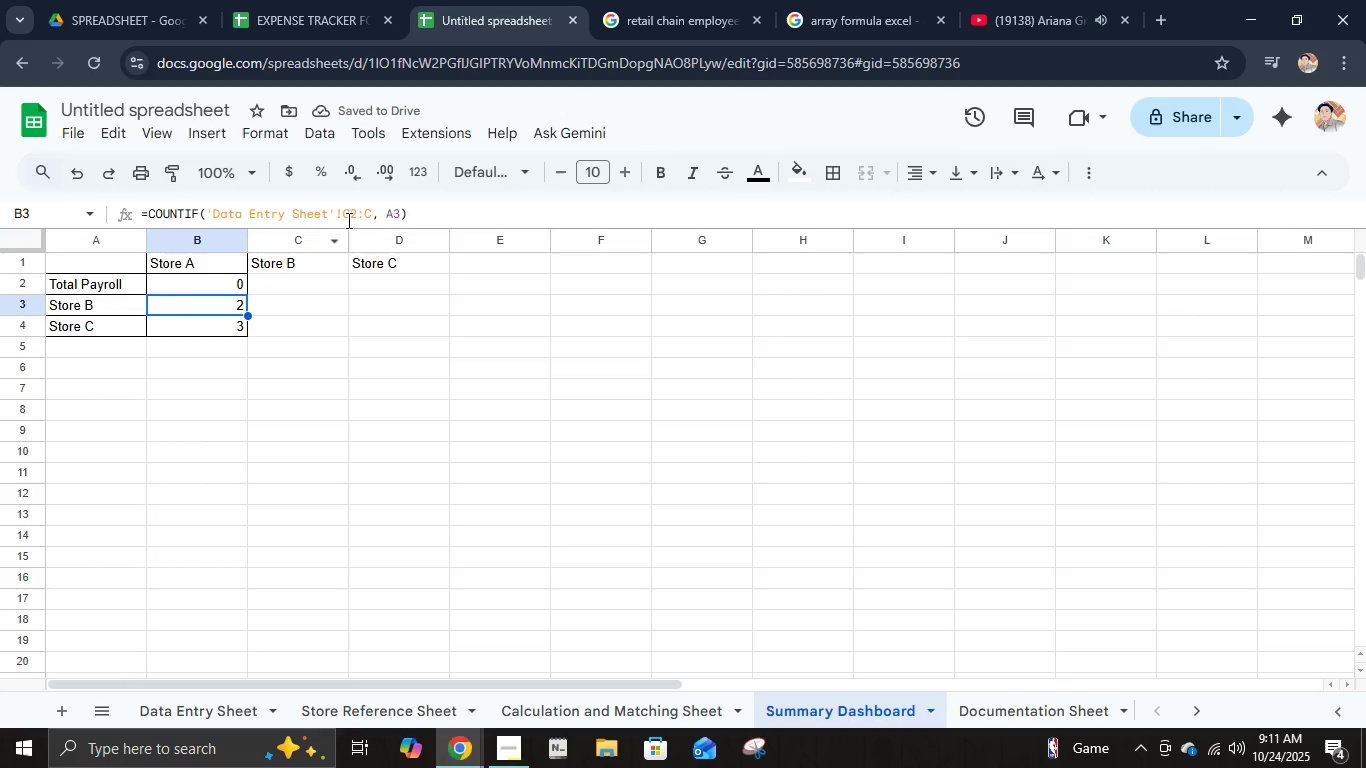 
left_click([351, 215])
 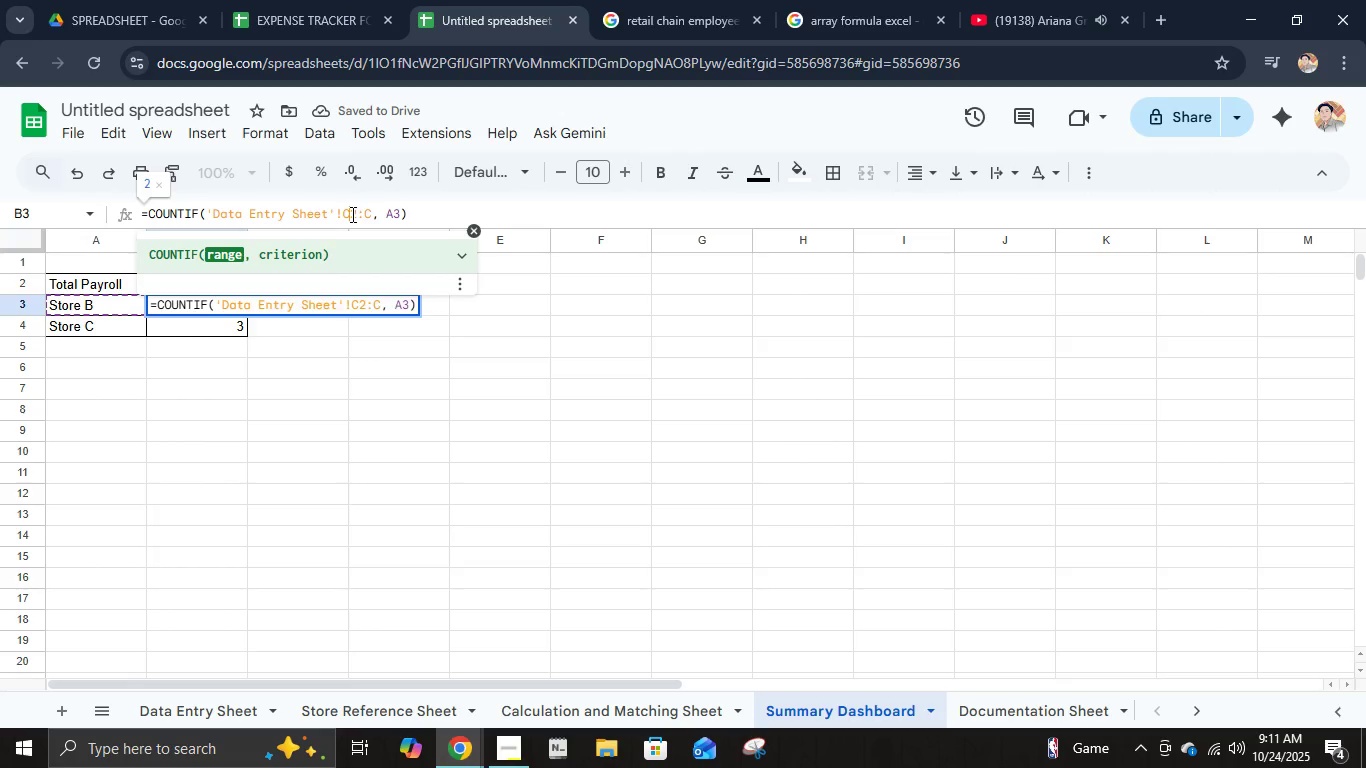 
key(Control+A)
 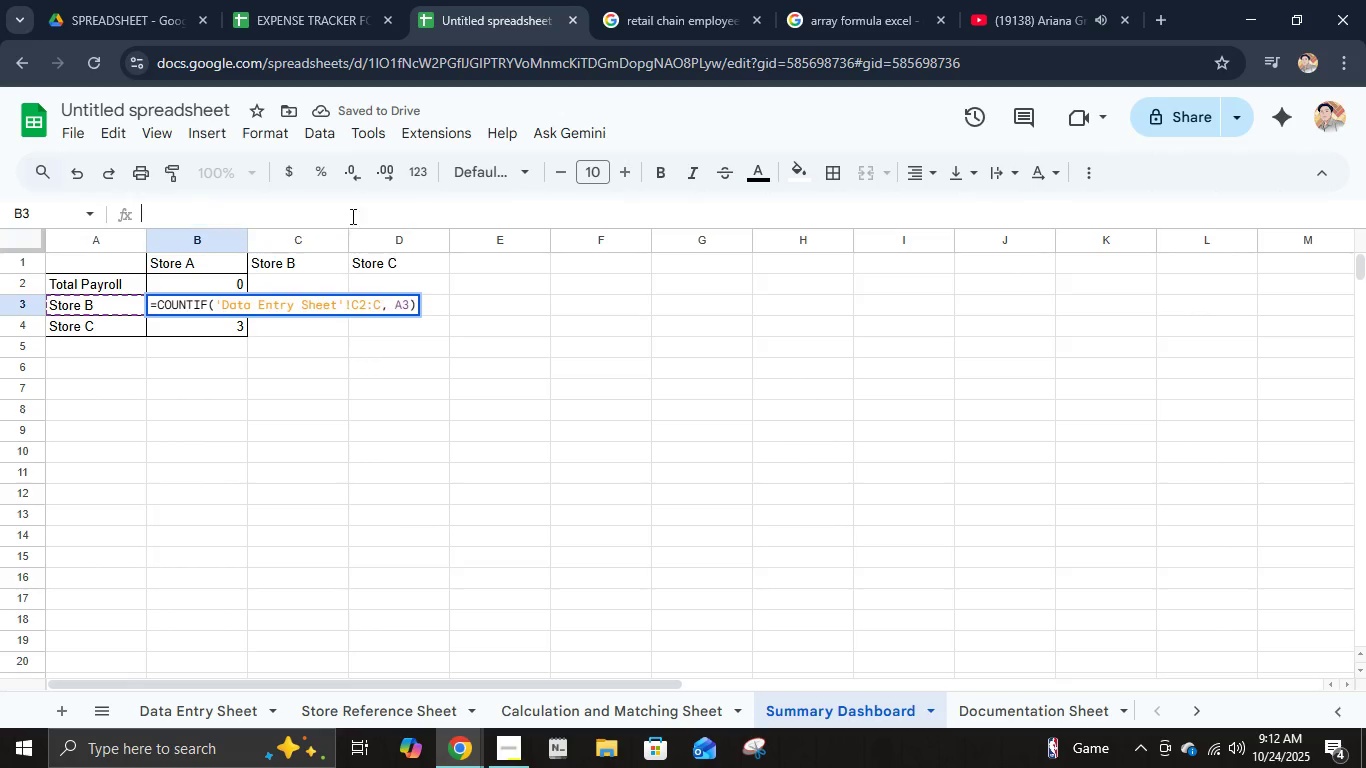 
key(Control+X)
 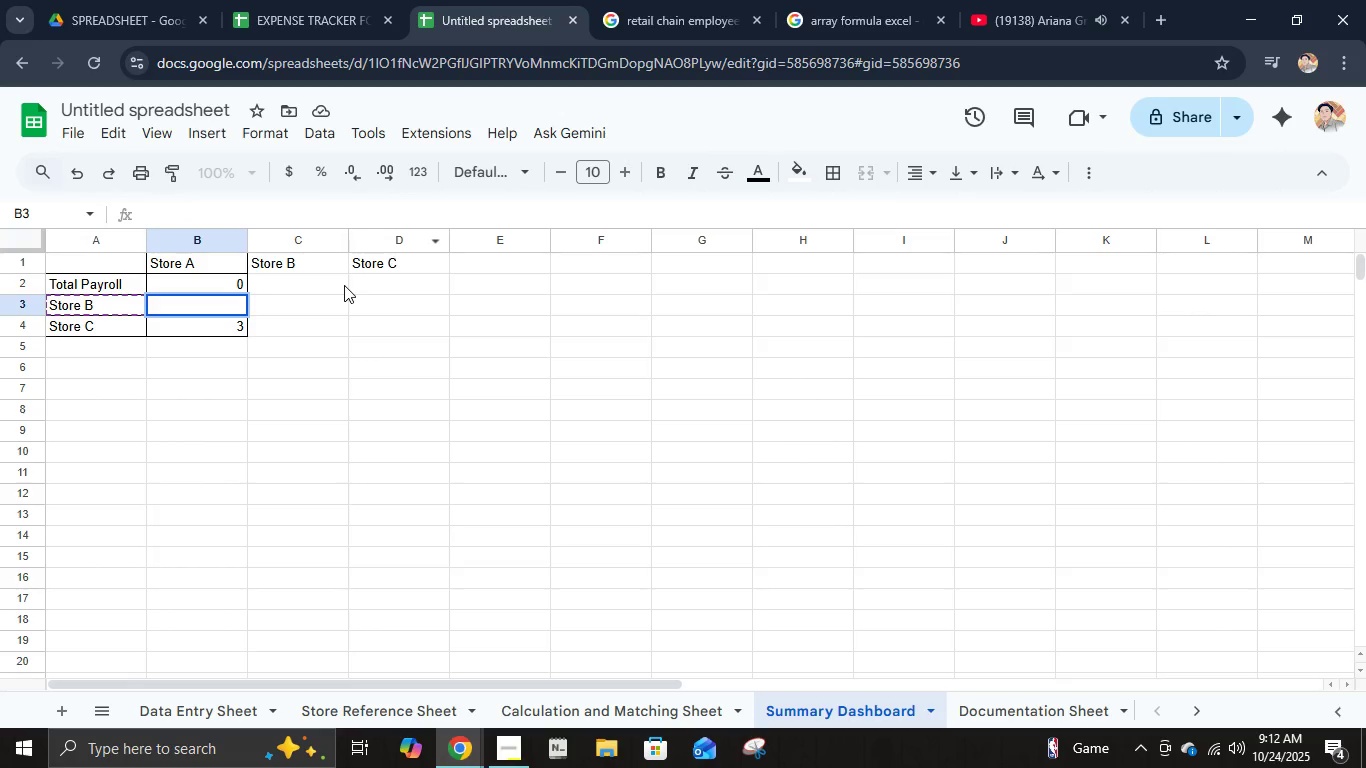 
left_click([344, 285])
 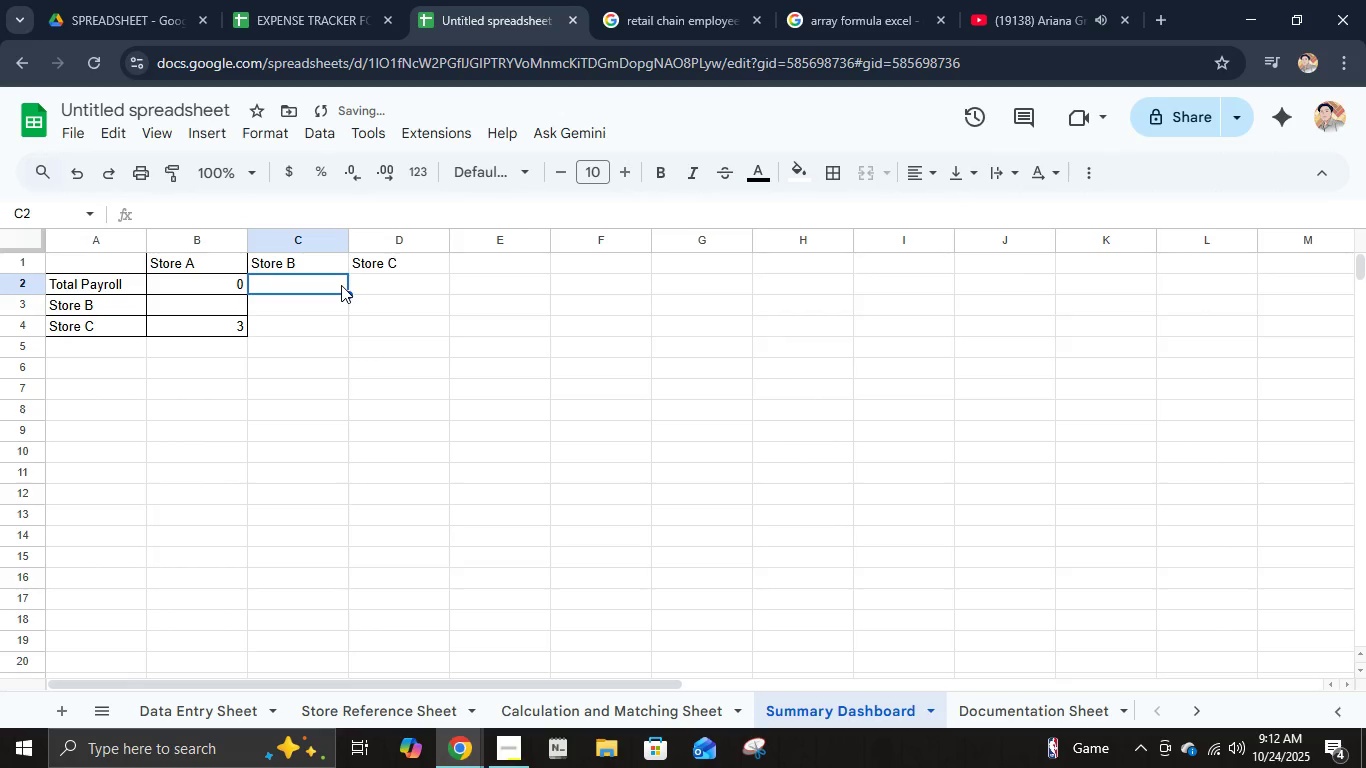 
key(Control+V)
 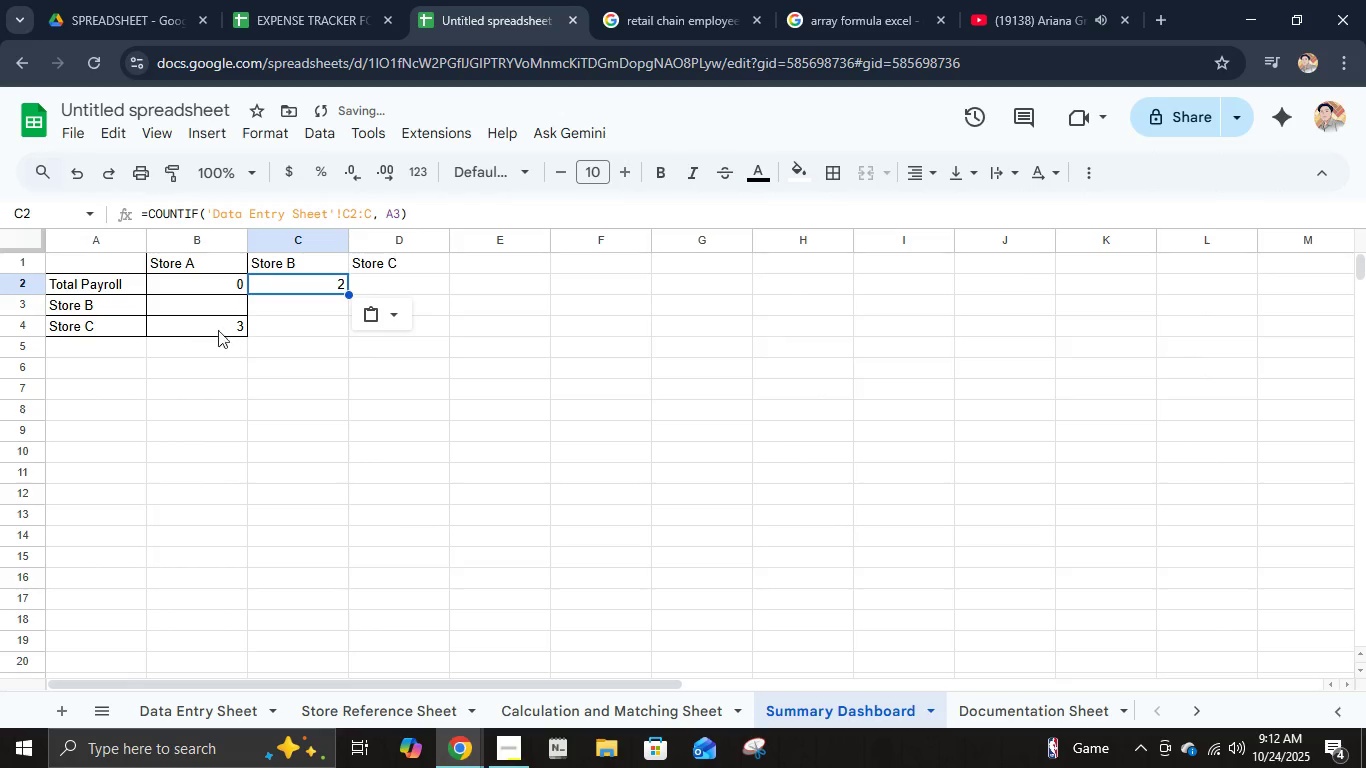 
left_click([218, 326])
 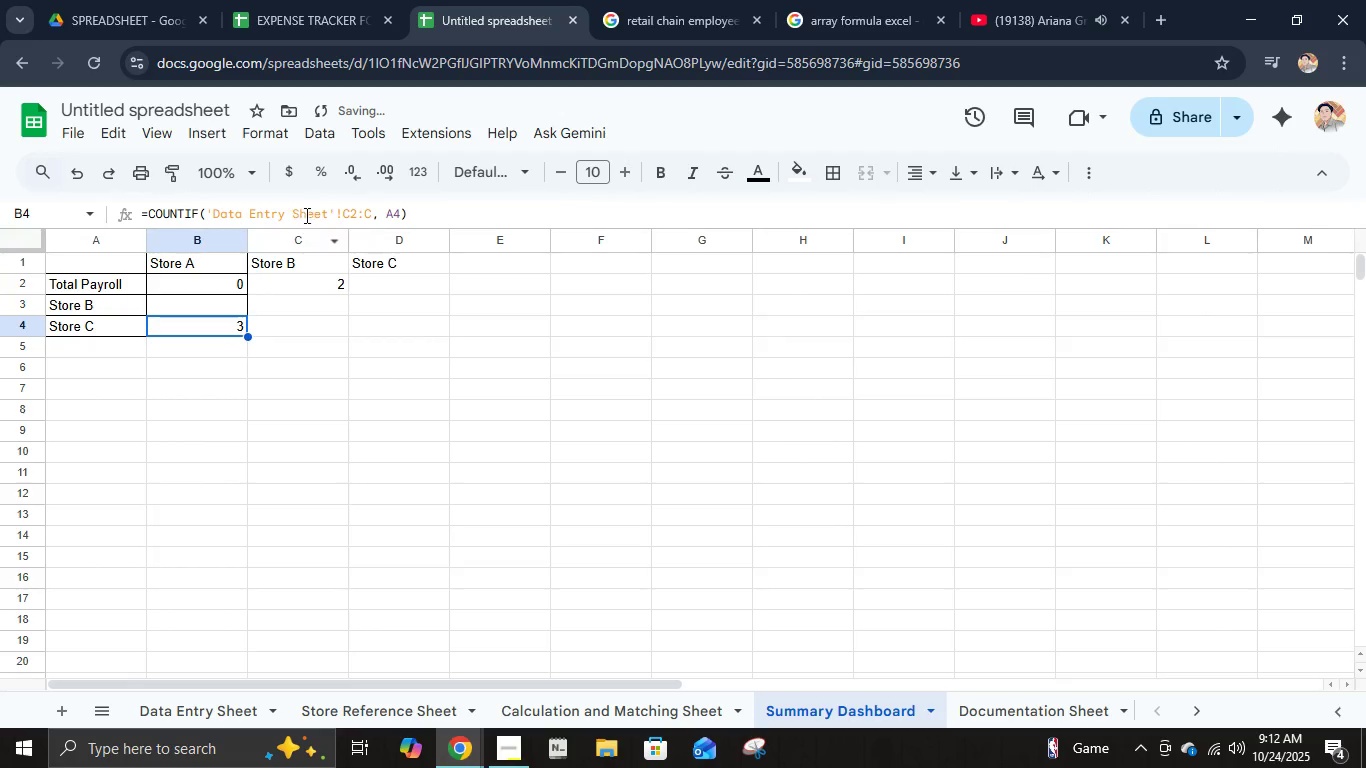 
left_click([305, 214])
 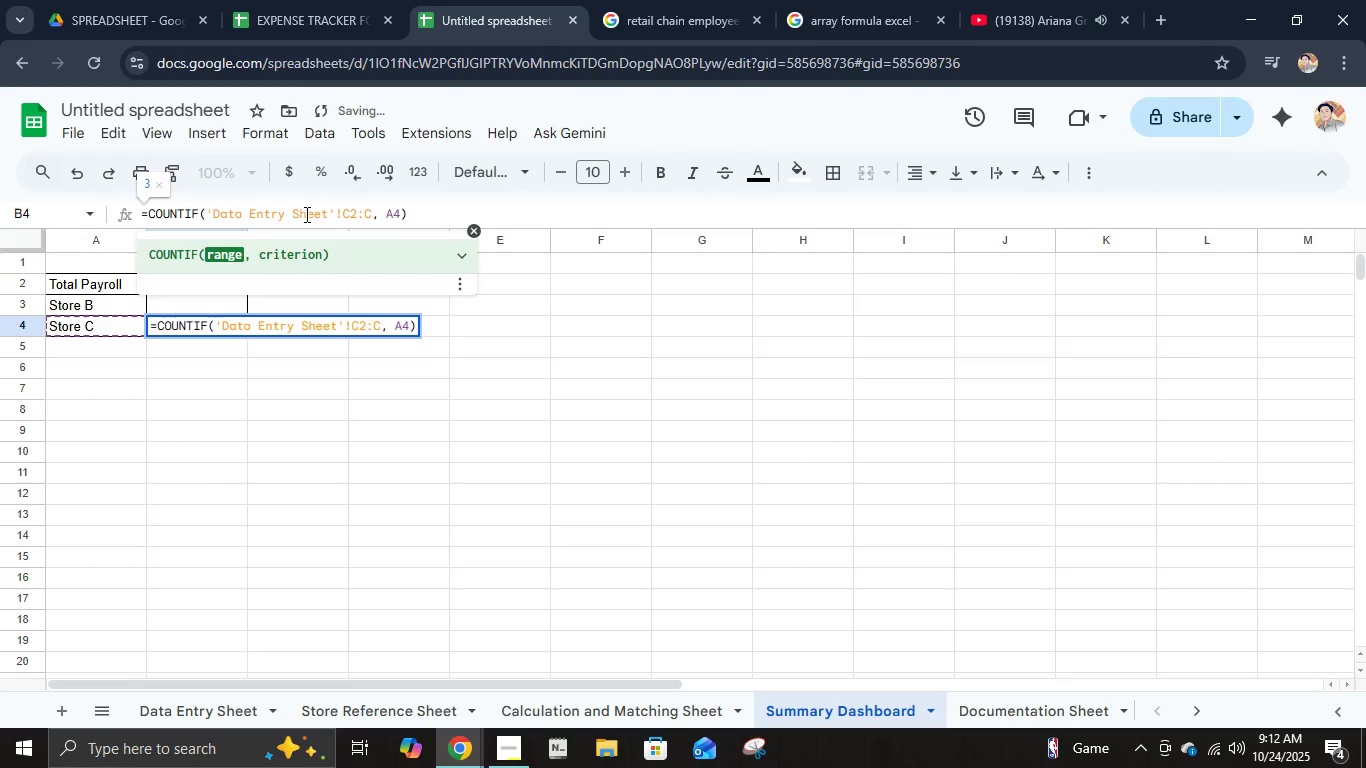 
key(Control+A)
 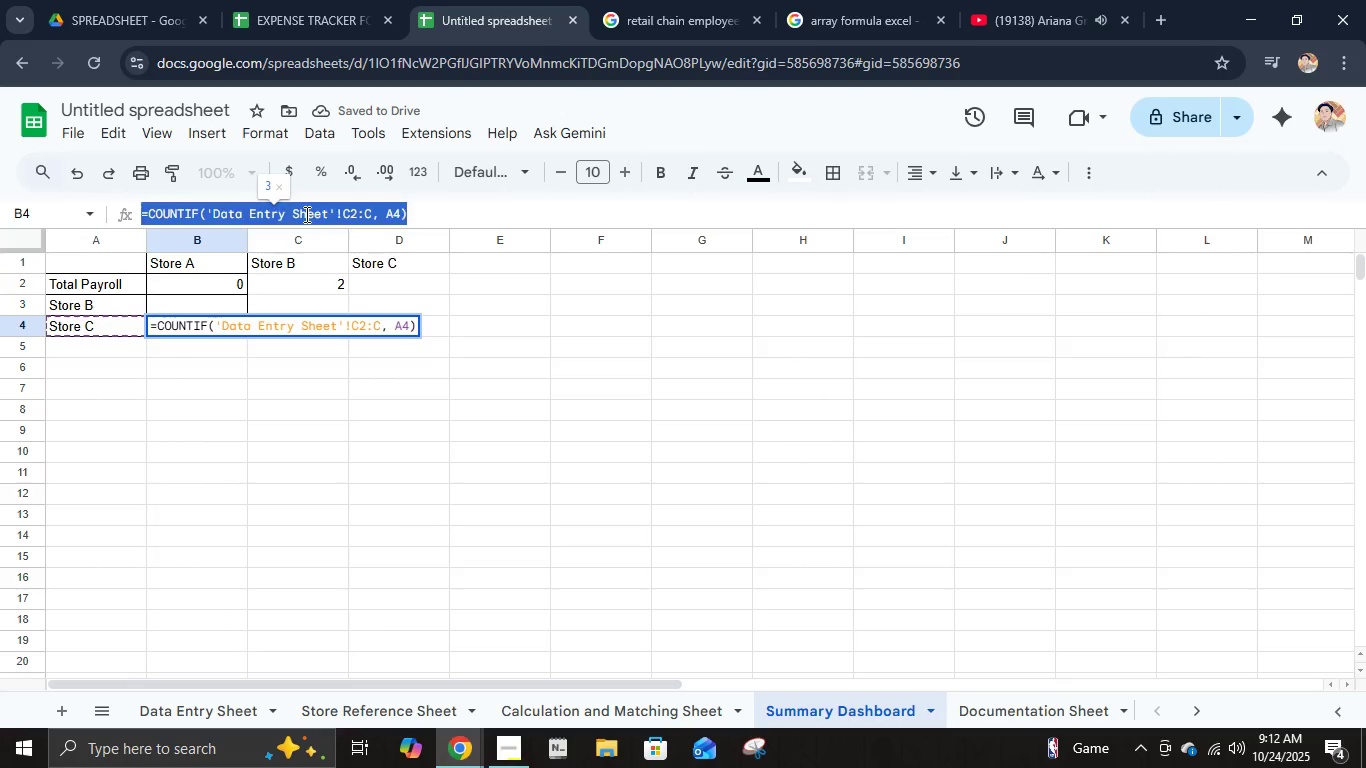 
key(Control+X)
 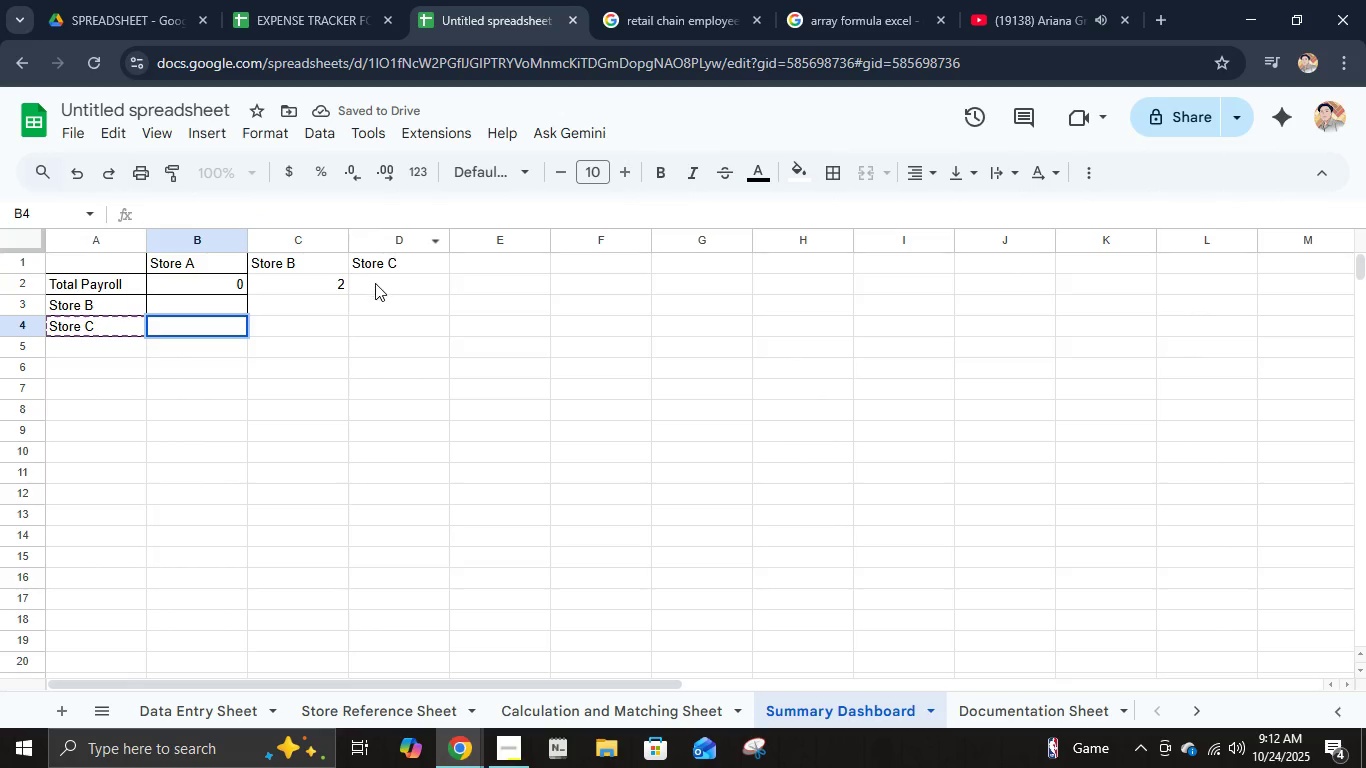 
left_click([375, 283])
 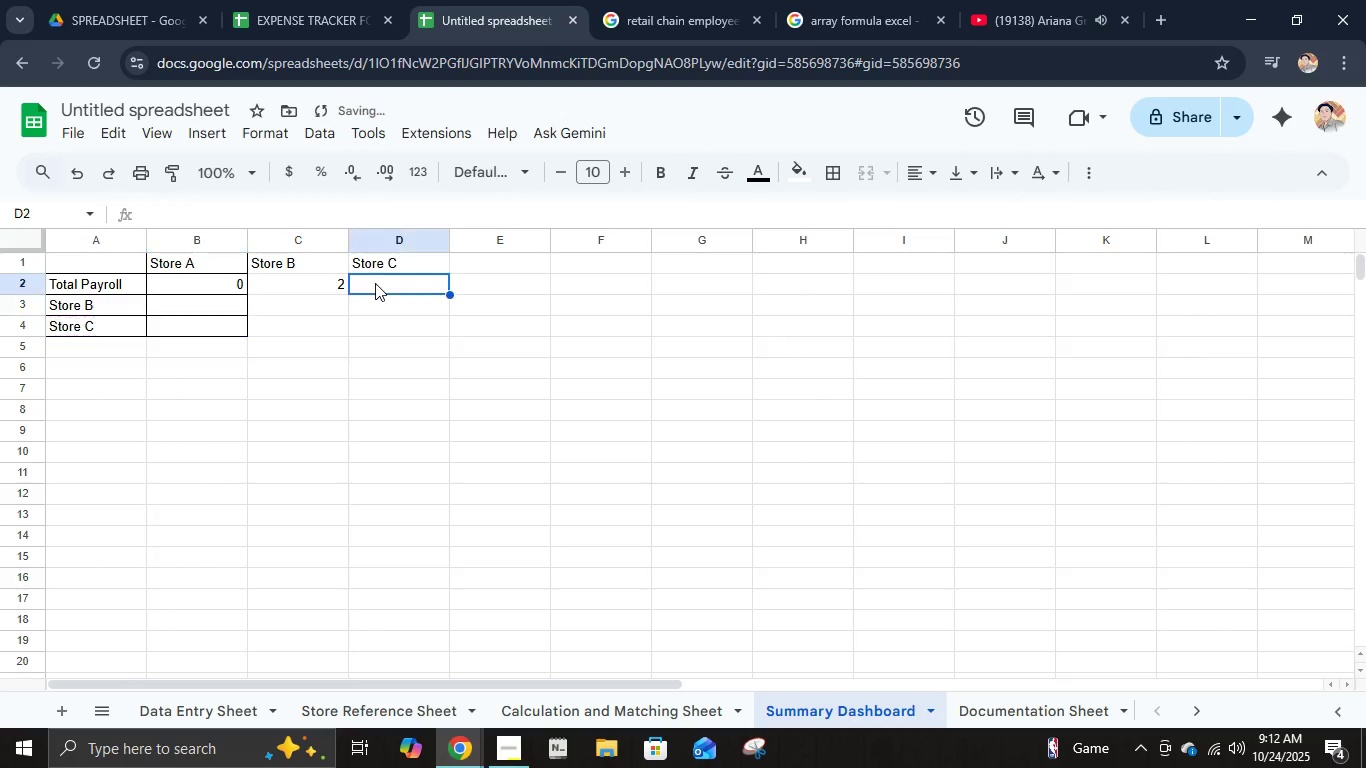 
key(Control+V)
 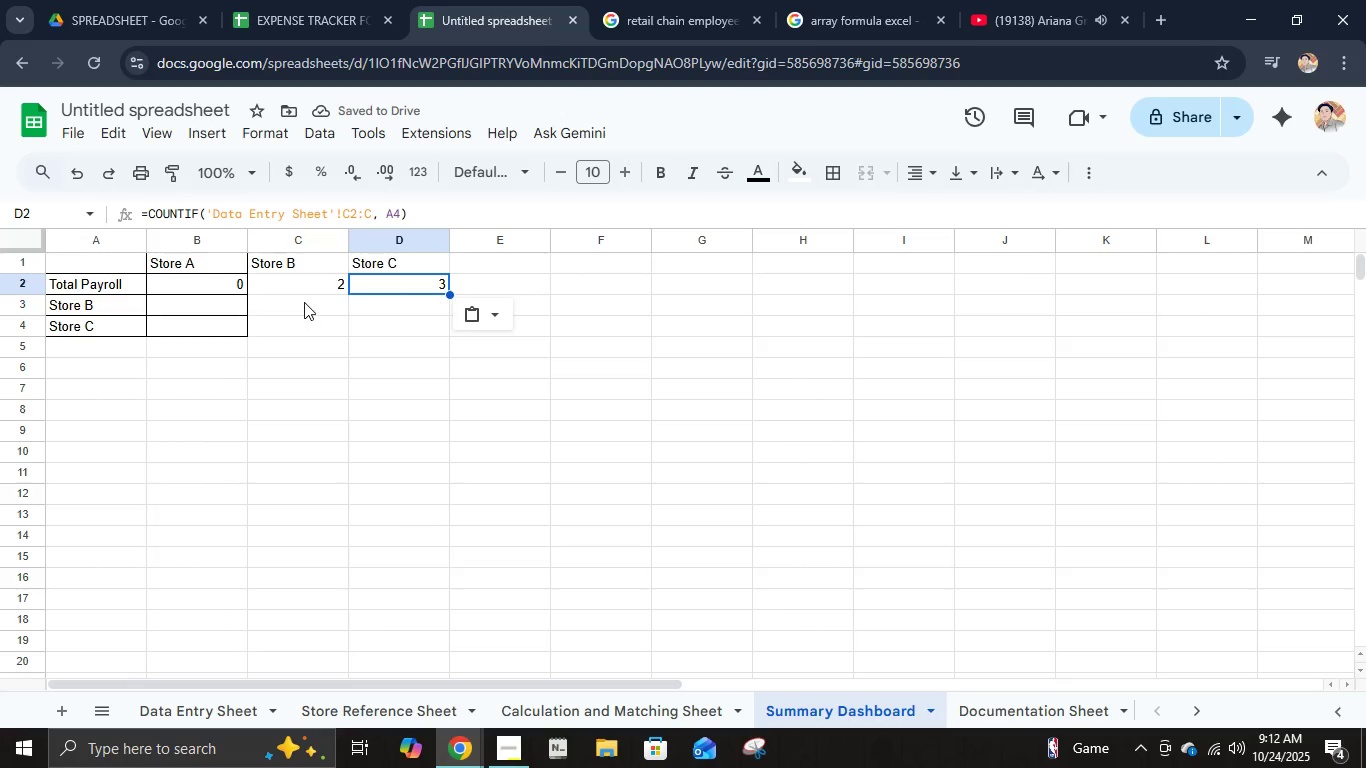 
left_click([233, 273])
 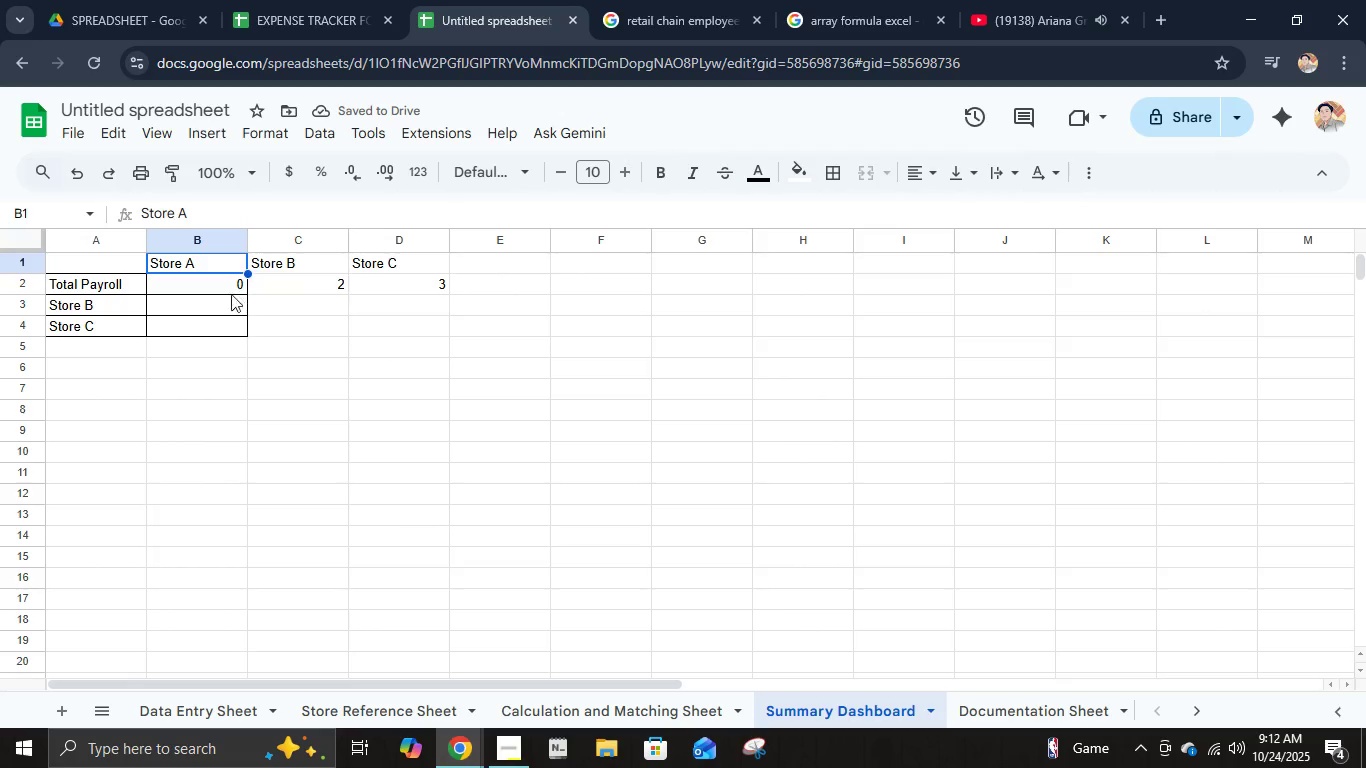 
left_click([231, 294])
 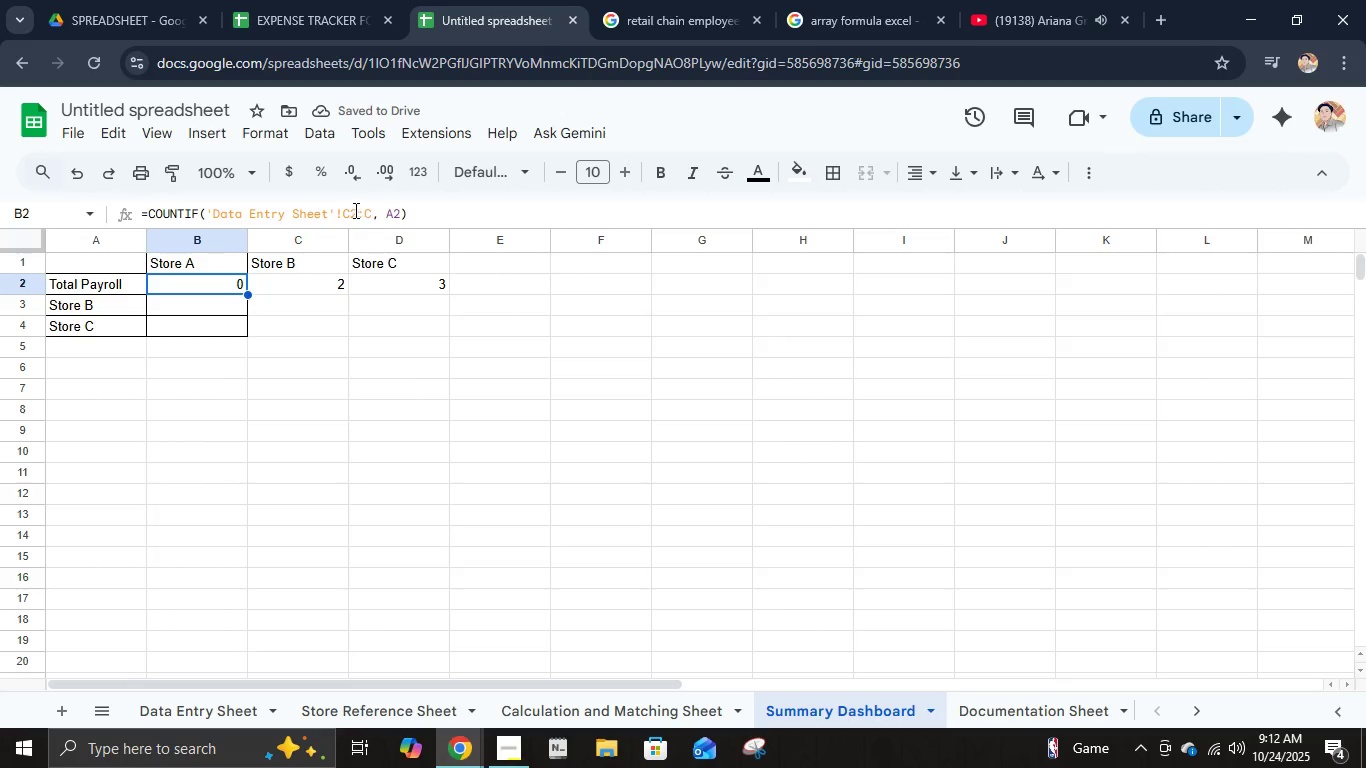 
left_click([351, 210])
 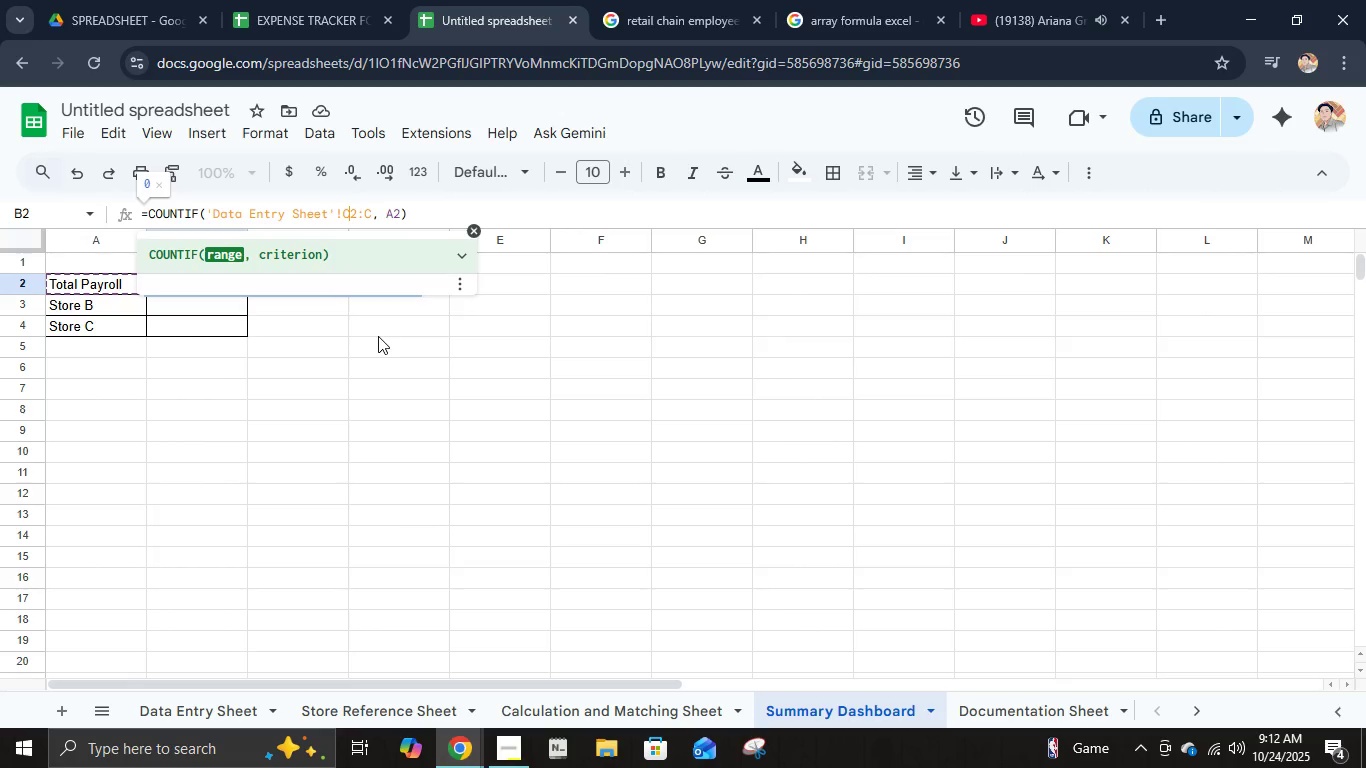 
key(ArrowRight)
 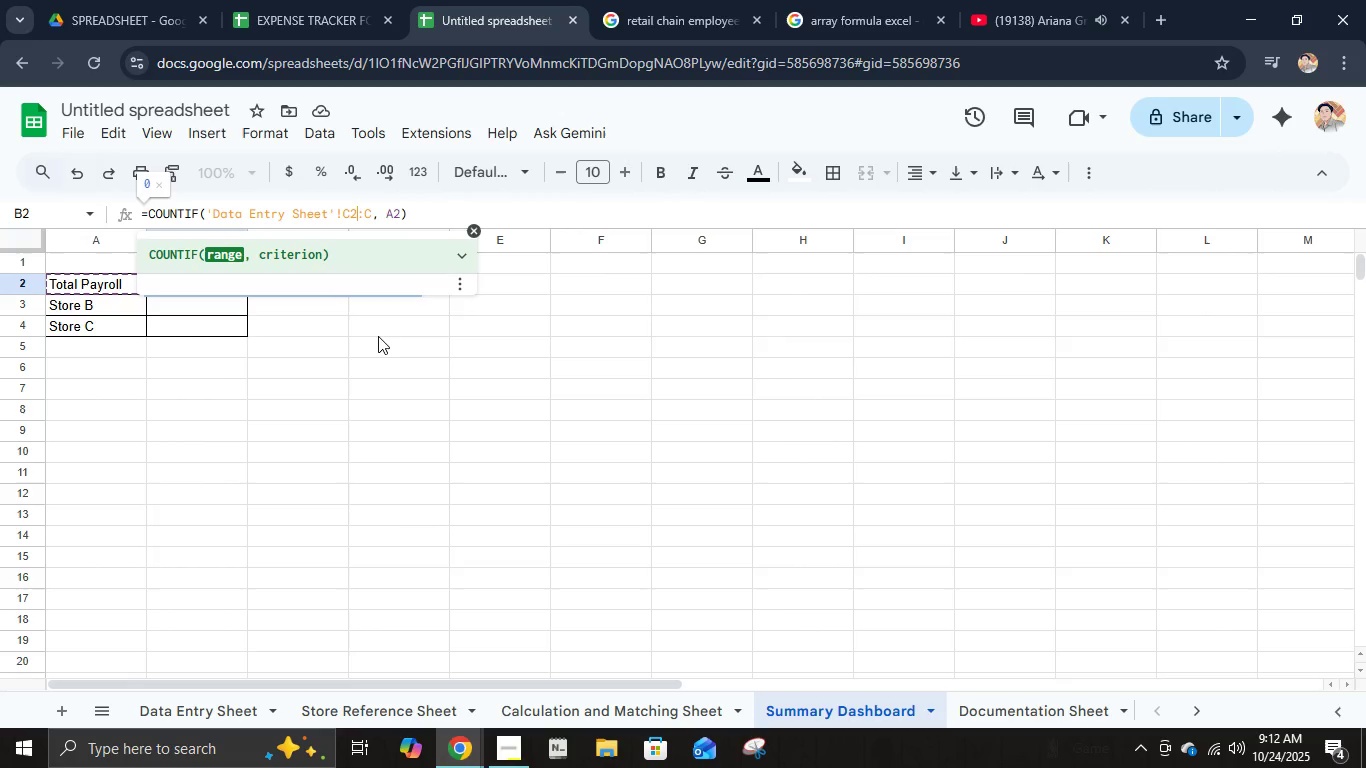 
key(ArrowRight)
 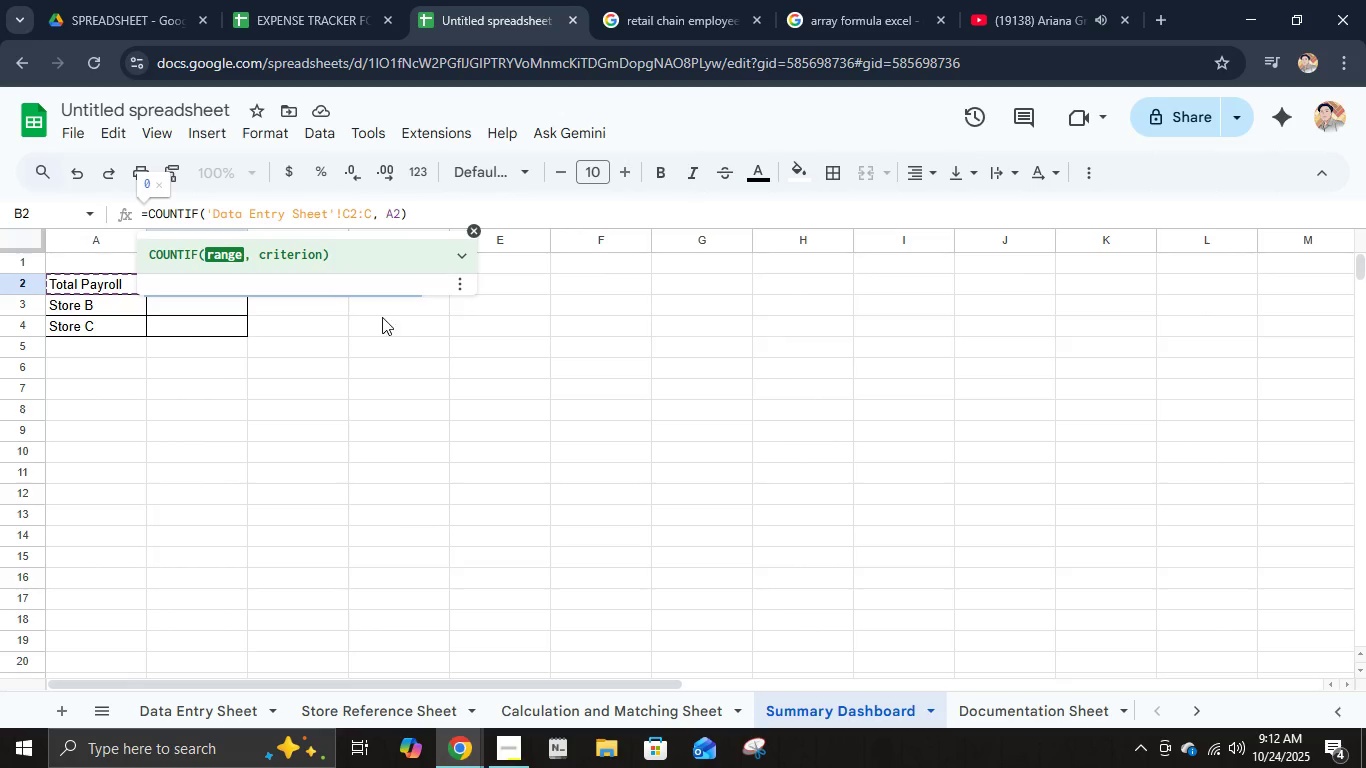 
key(ArrowRight)
 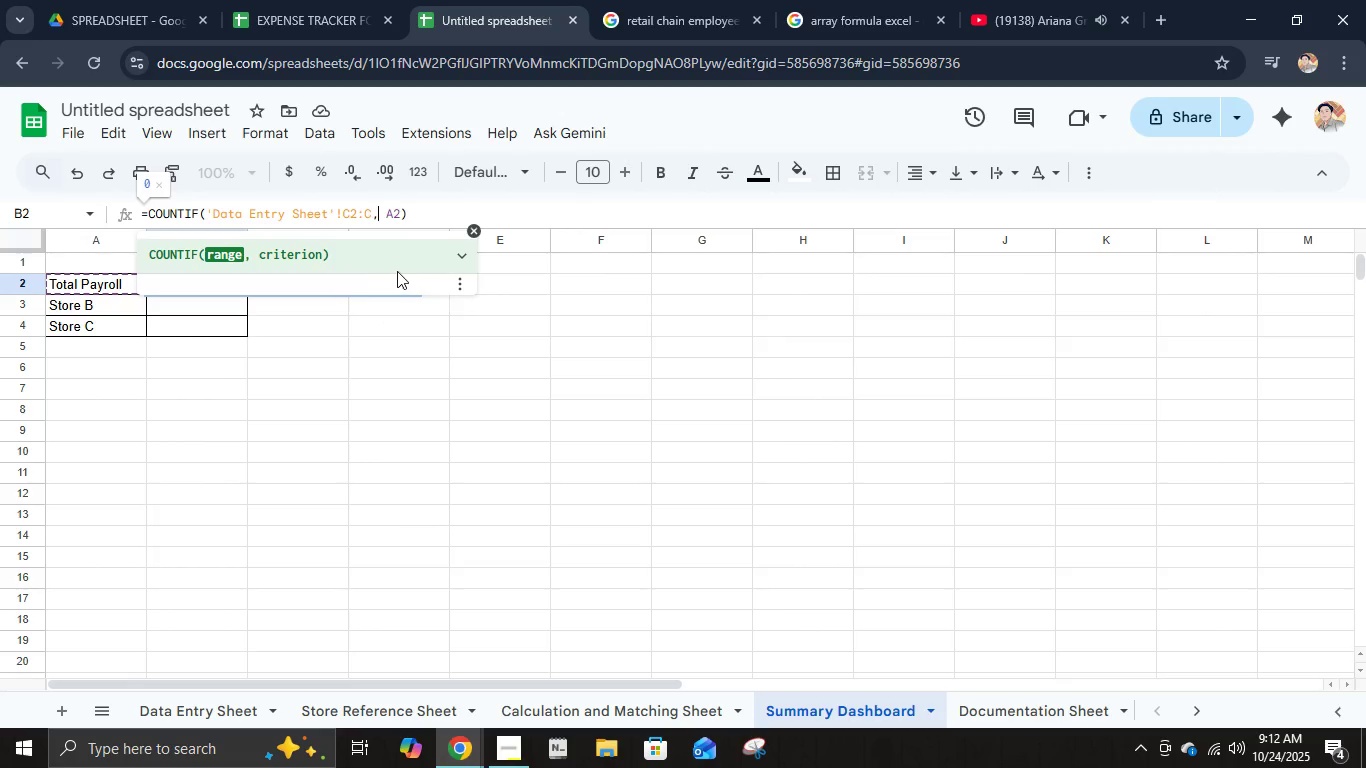 
key(ArrowRight)
 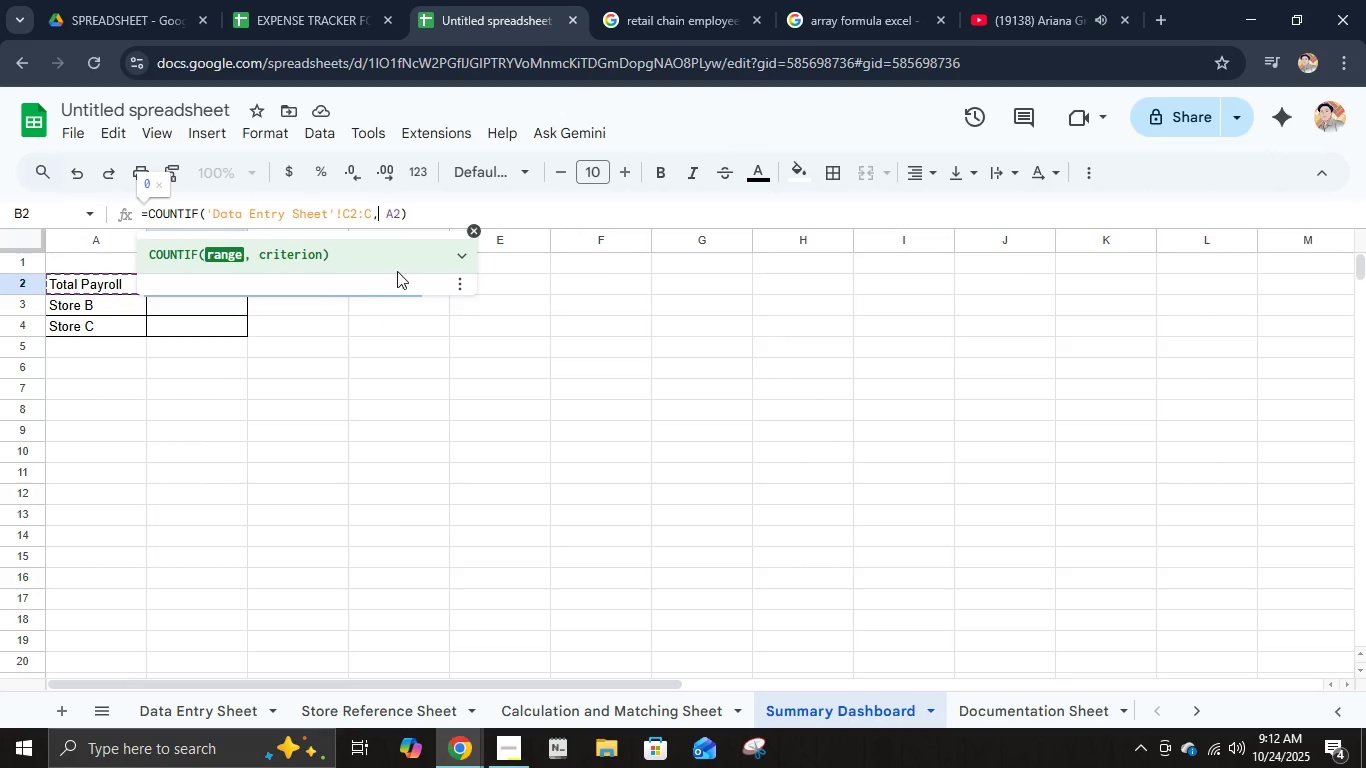 
key(ArrowRight)
 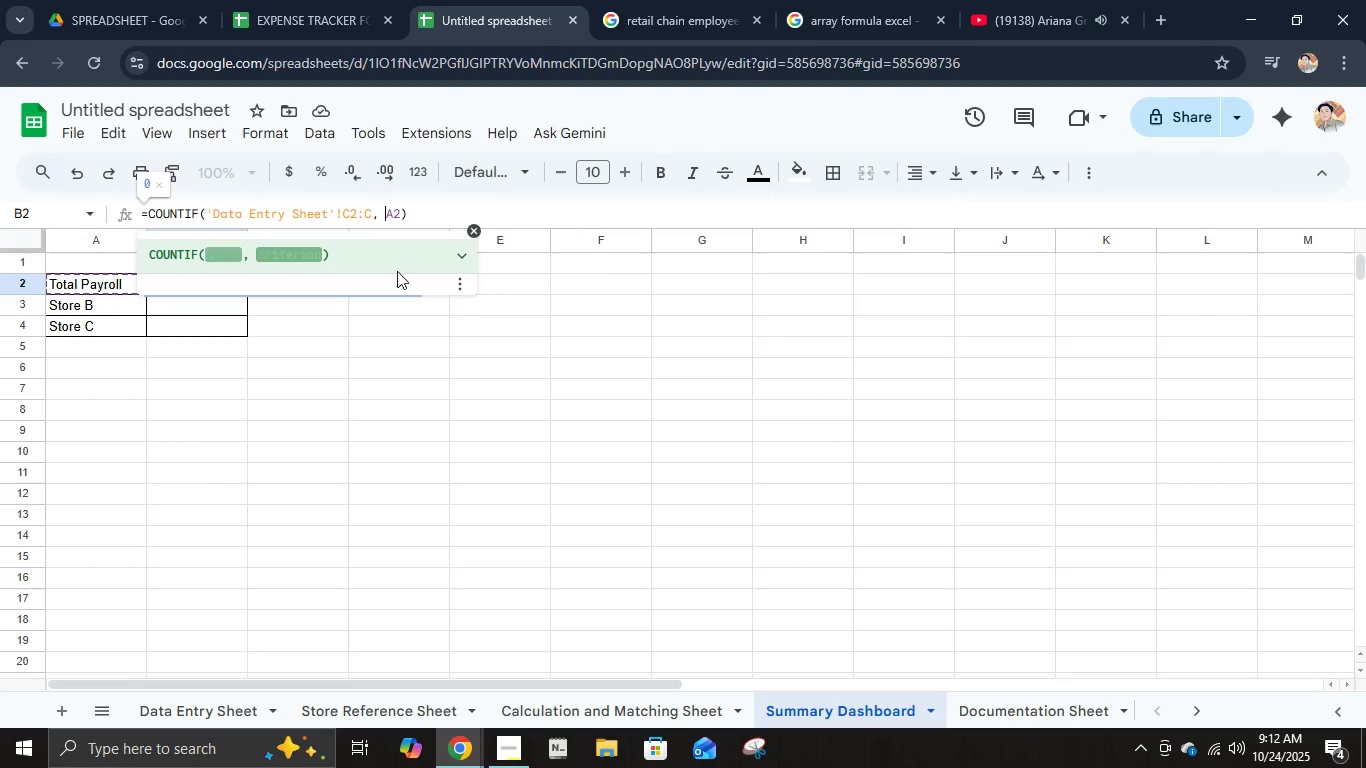 
key(ArrowRight)
 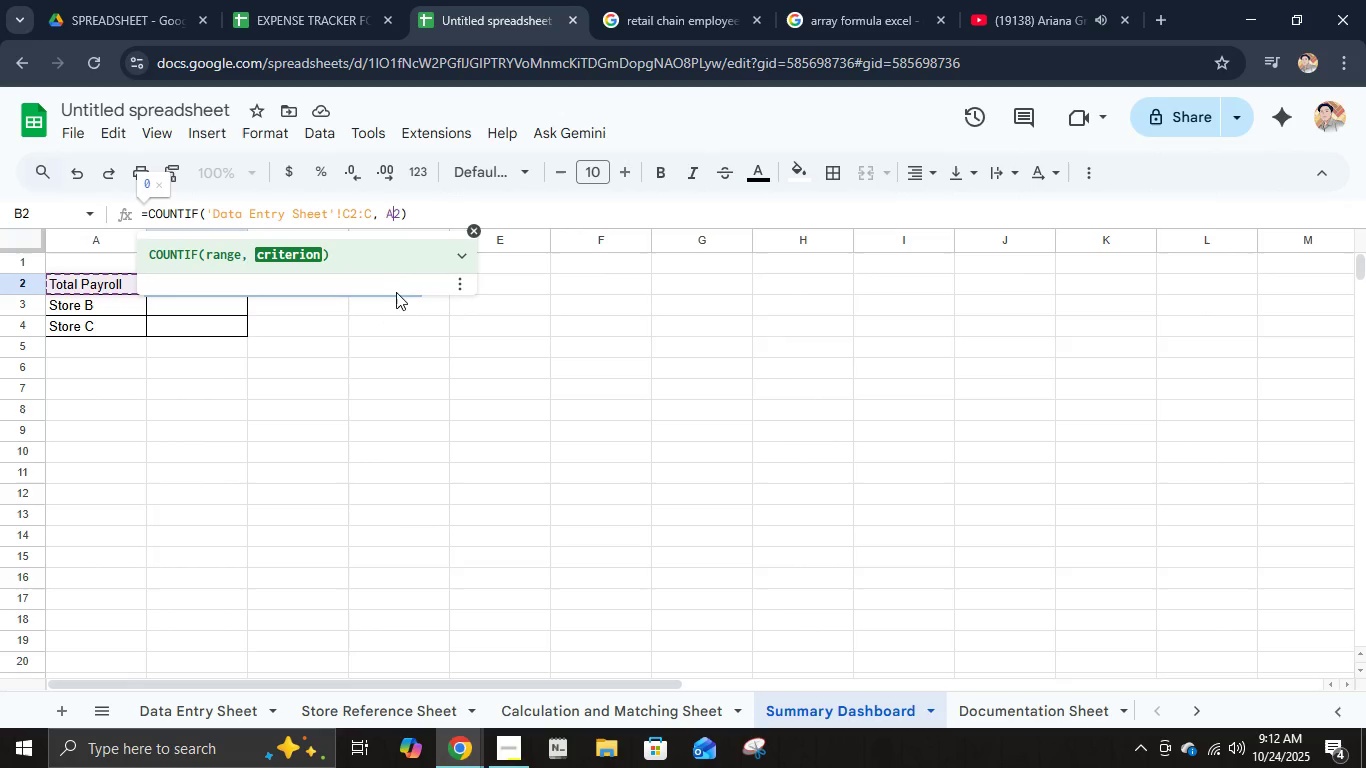 
key(ArrowRight)
 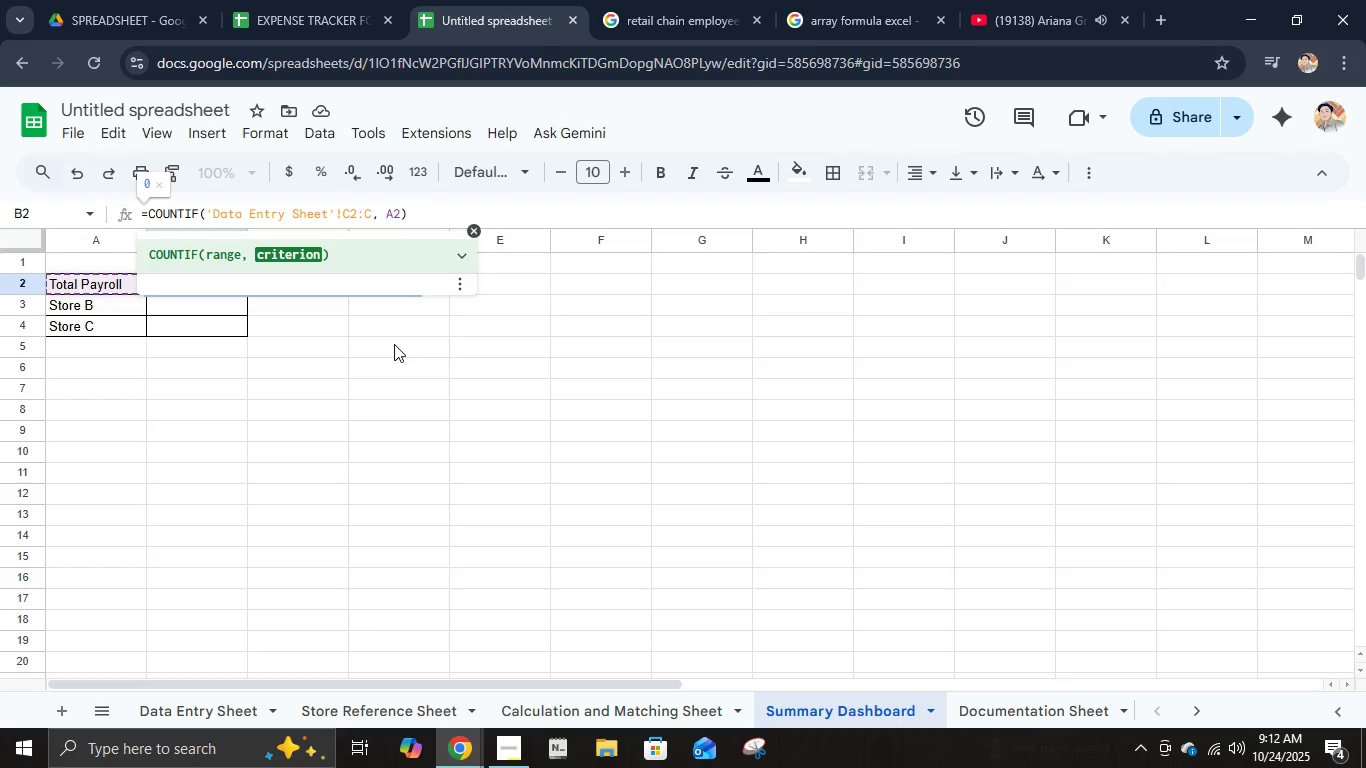 
key(Backspace)
key(Backspace)
type(B1)
 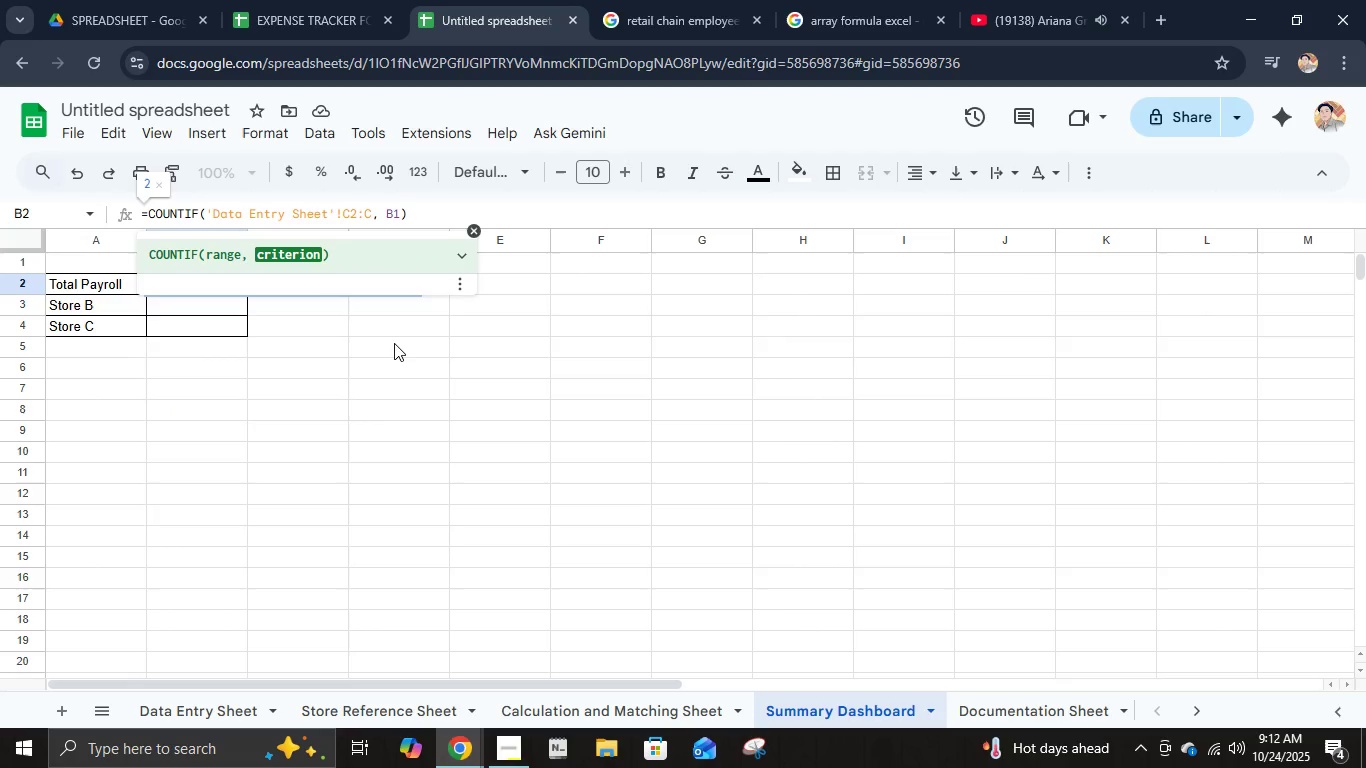 
key(Enter)
 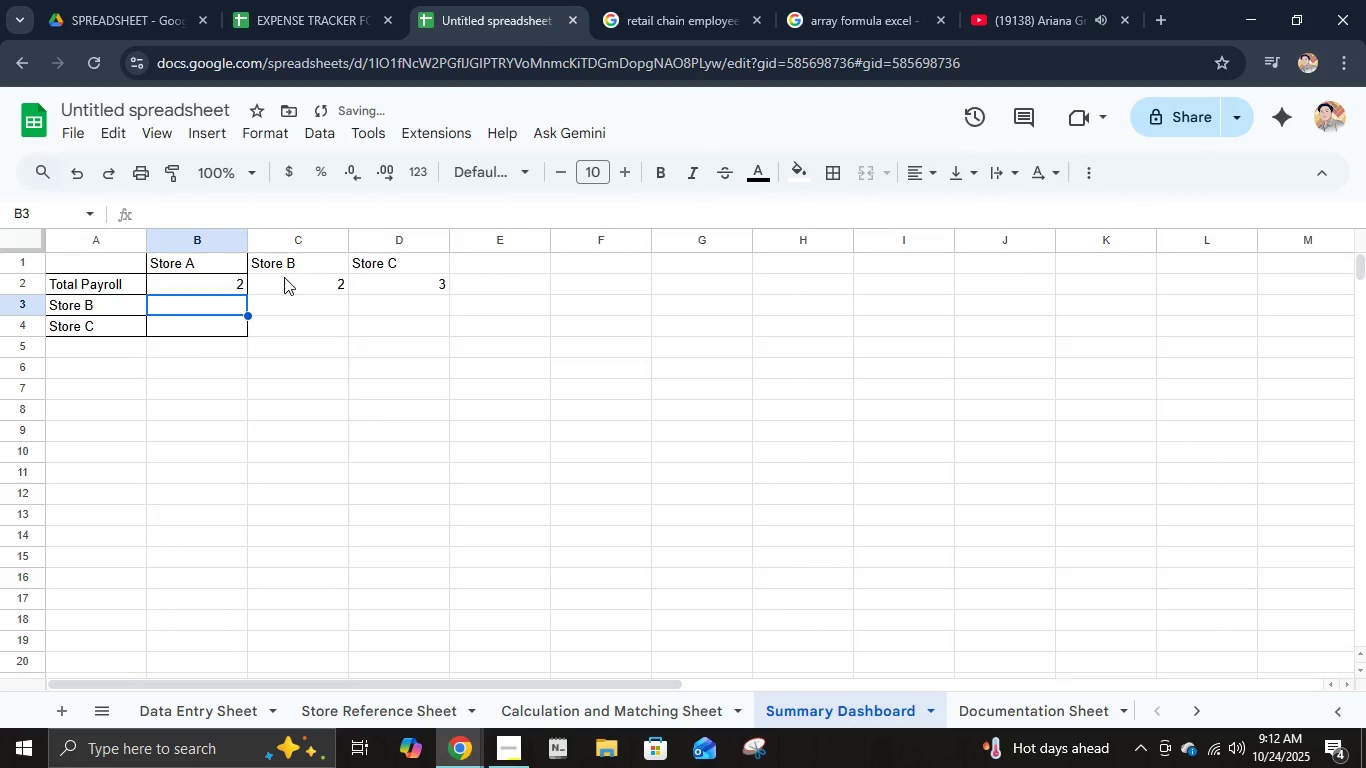 
left_click([287, 289])
 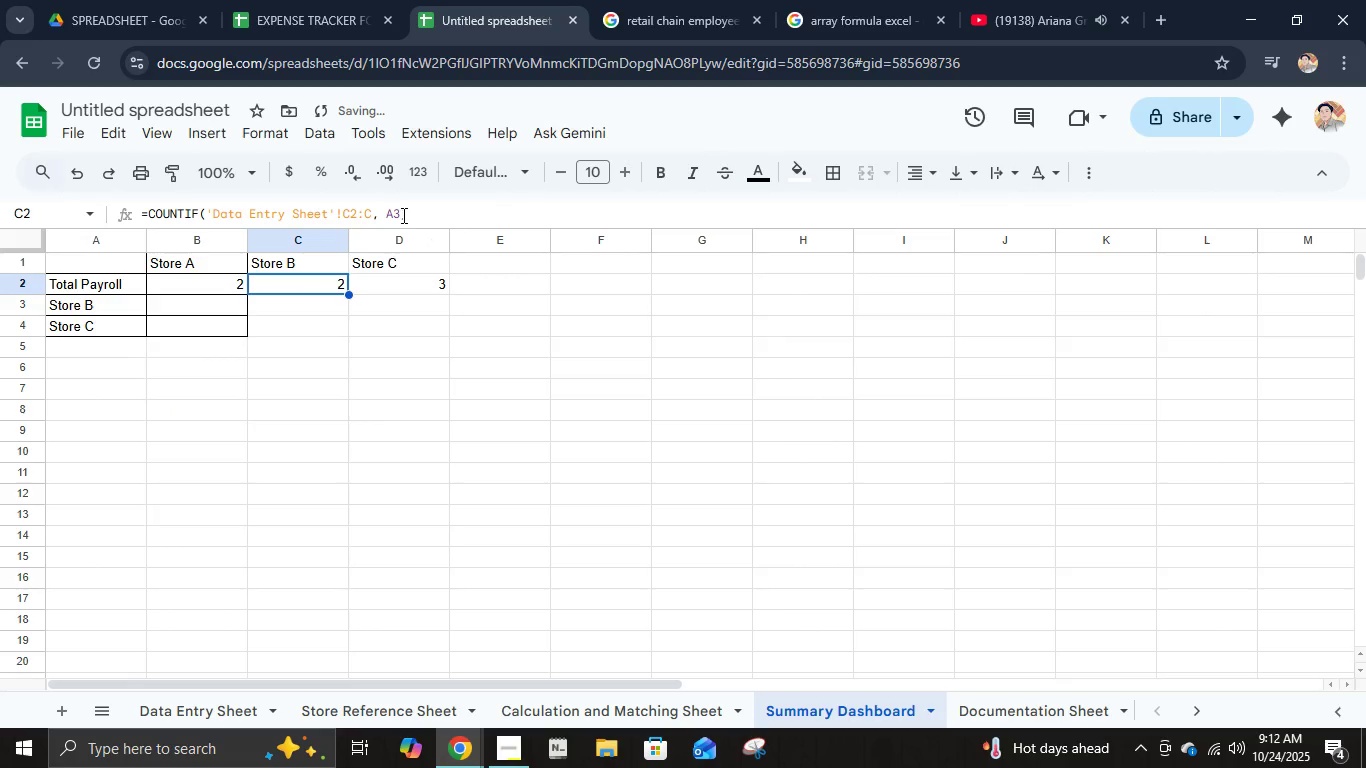 
left_click([398, 212])
 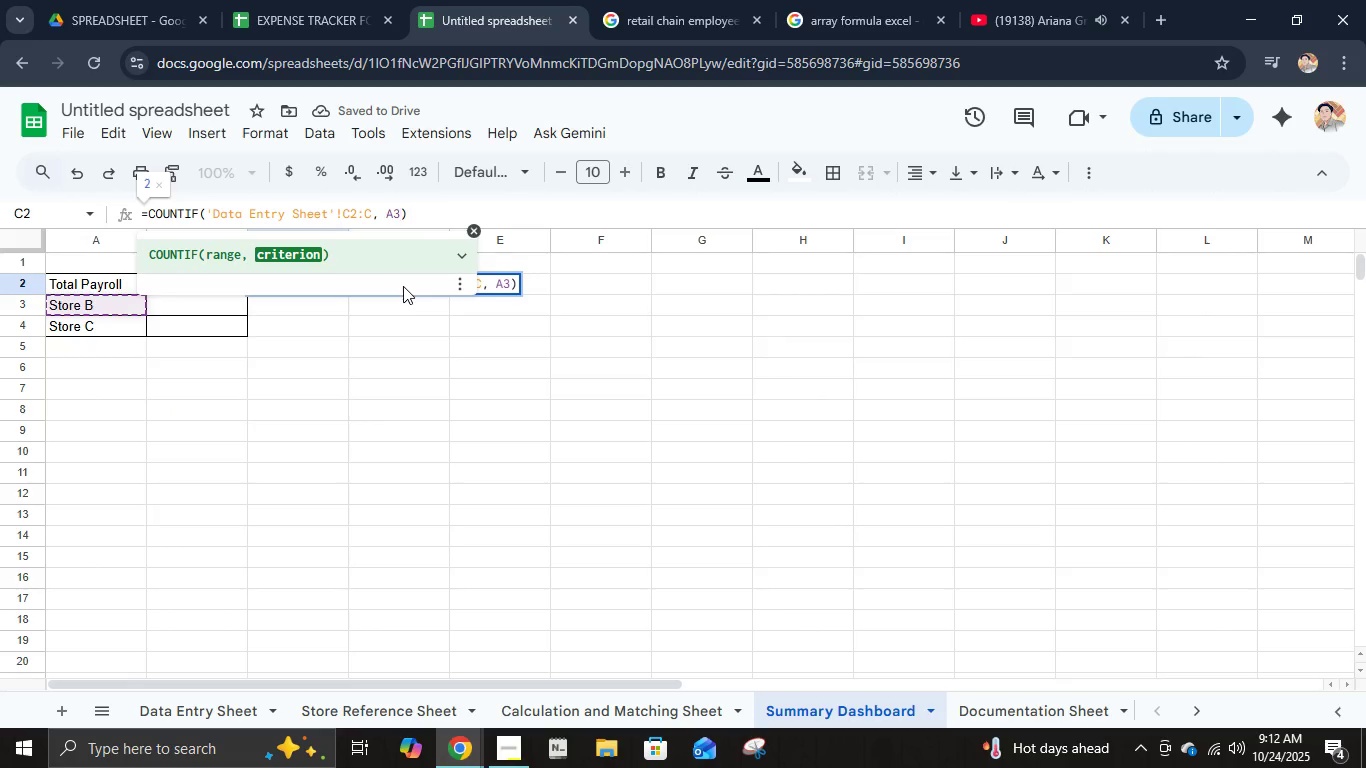 
key(Backspace)
key(Backspace)
type(C1)
 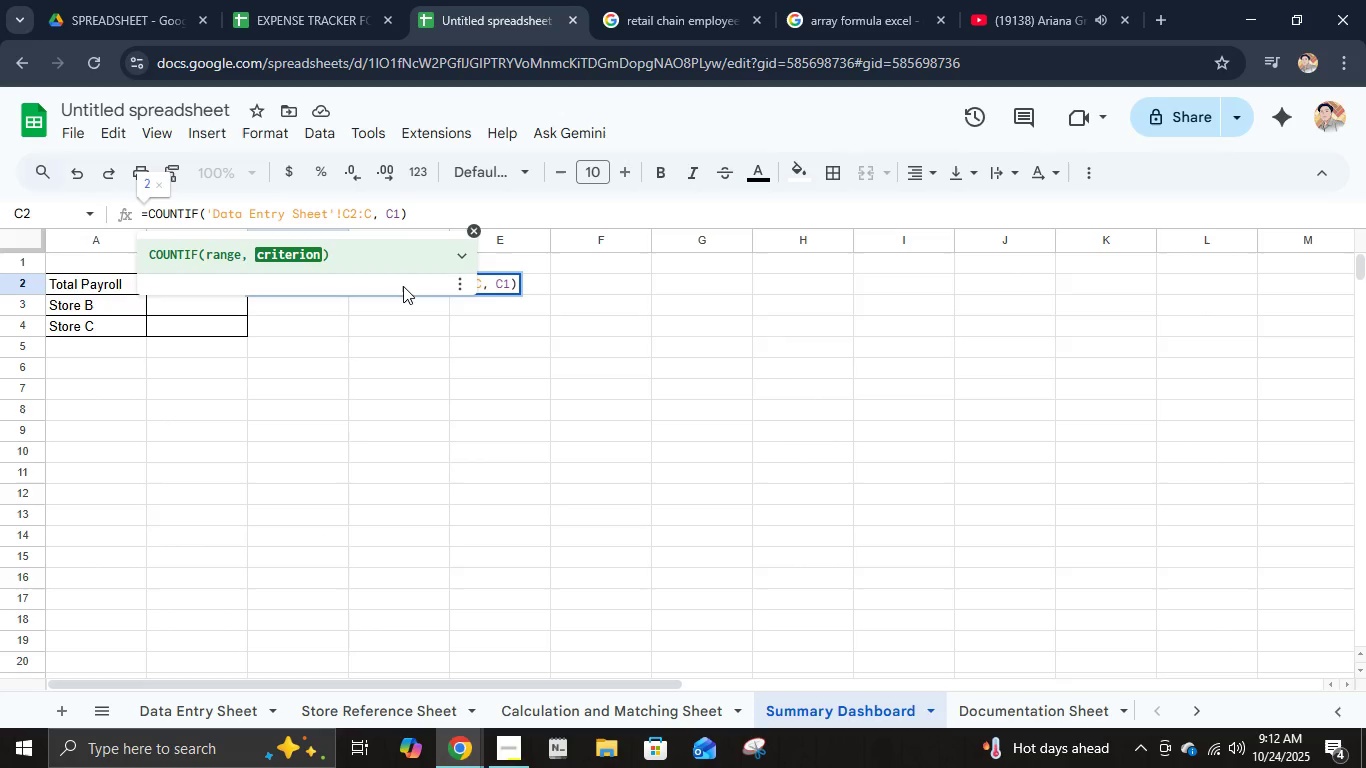 
key(Enter)
 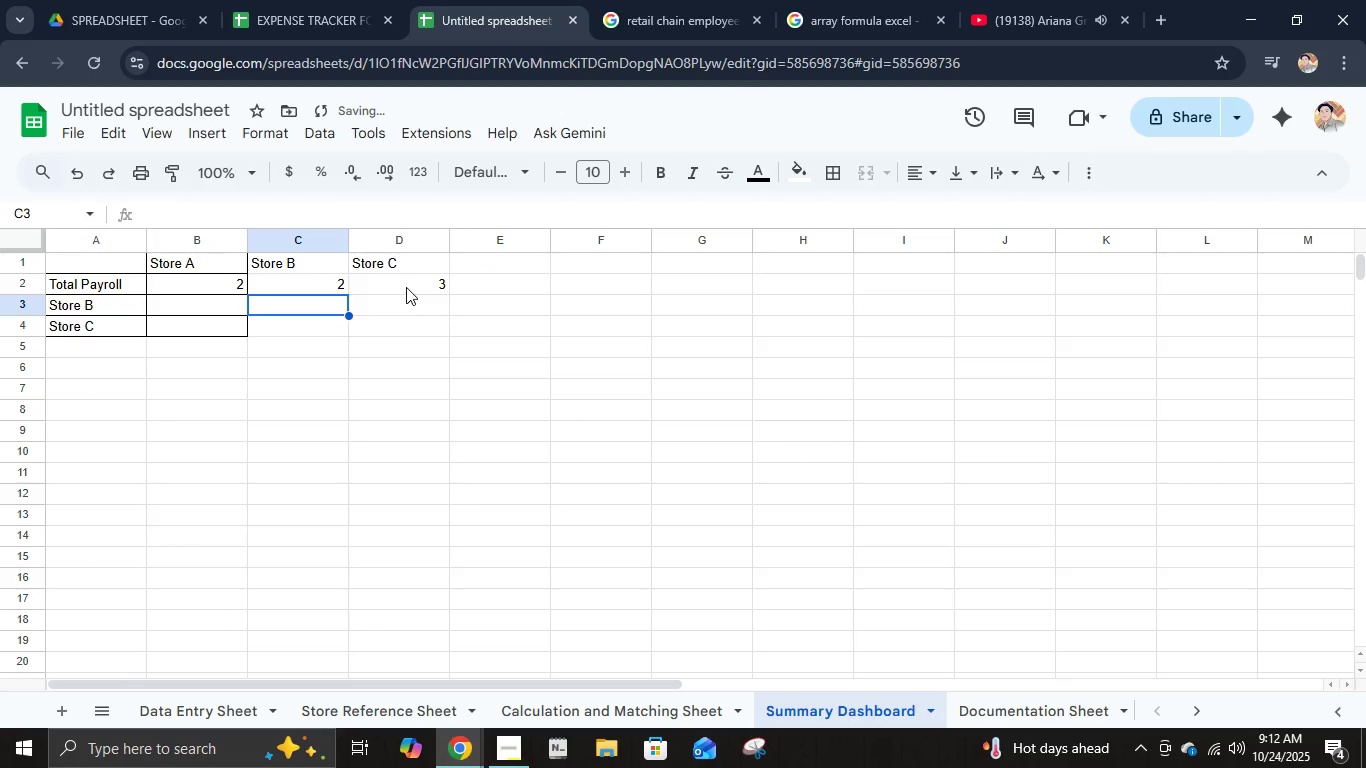 
left_click([406, 287])
 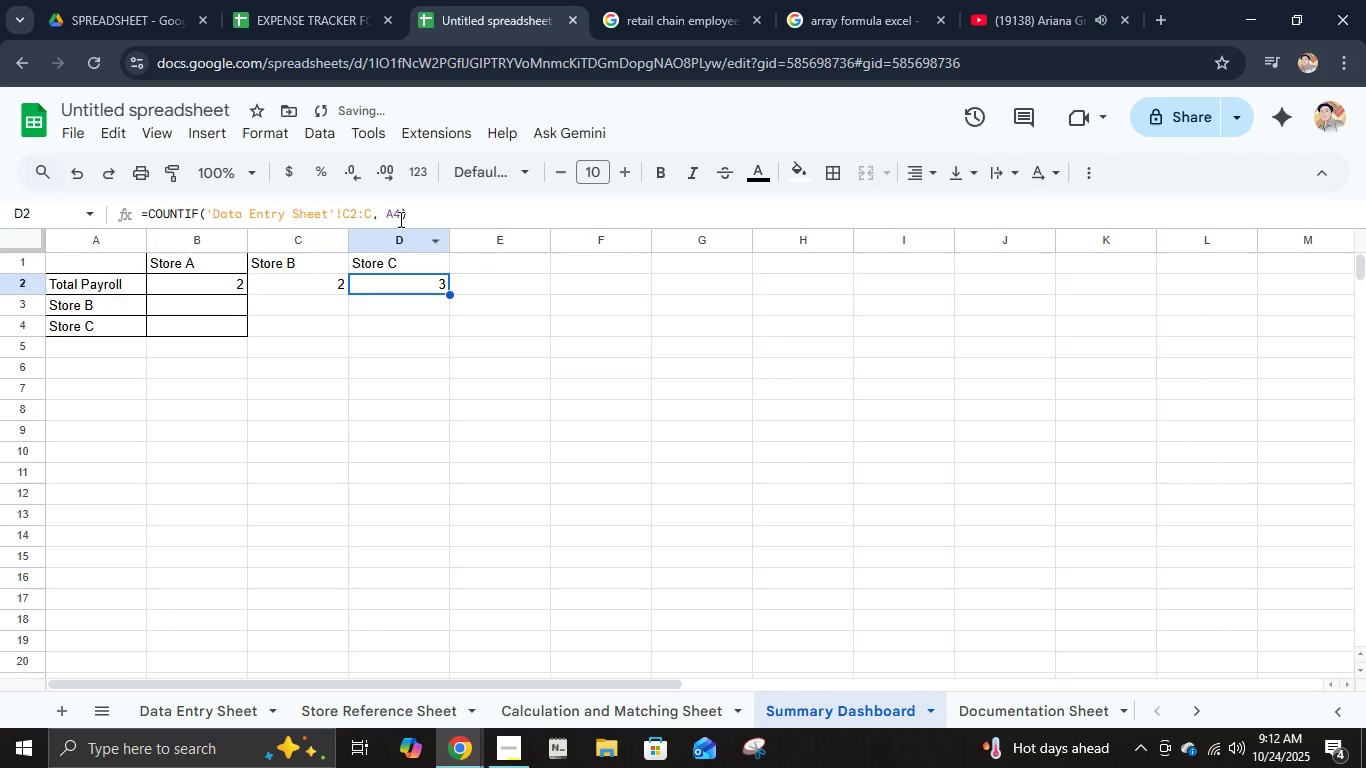 
left_click([398, 213])
 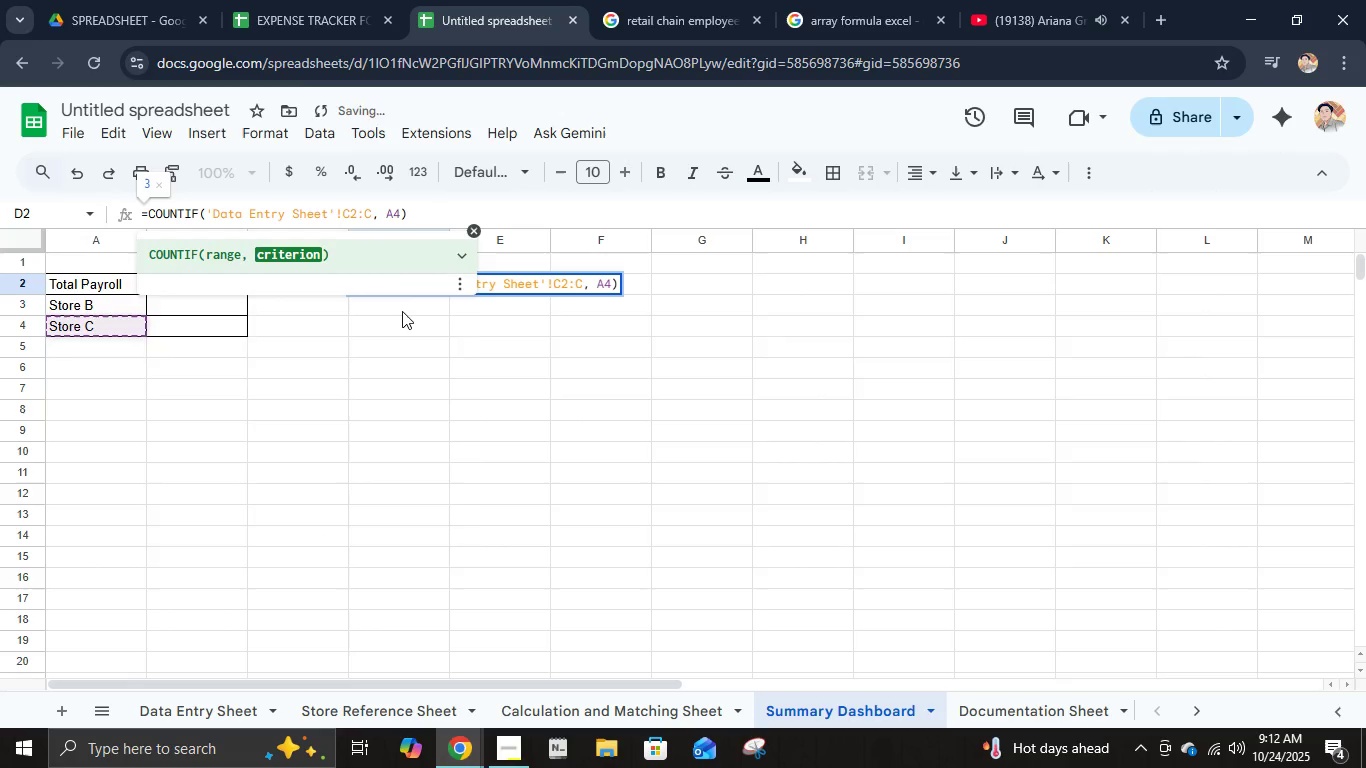 
key(Backspace)
key(Backspace)
type(D1)
 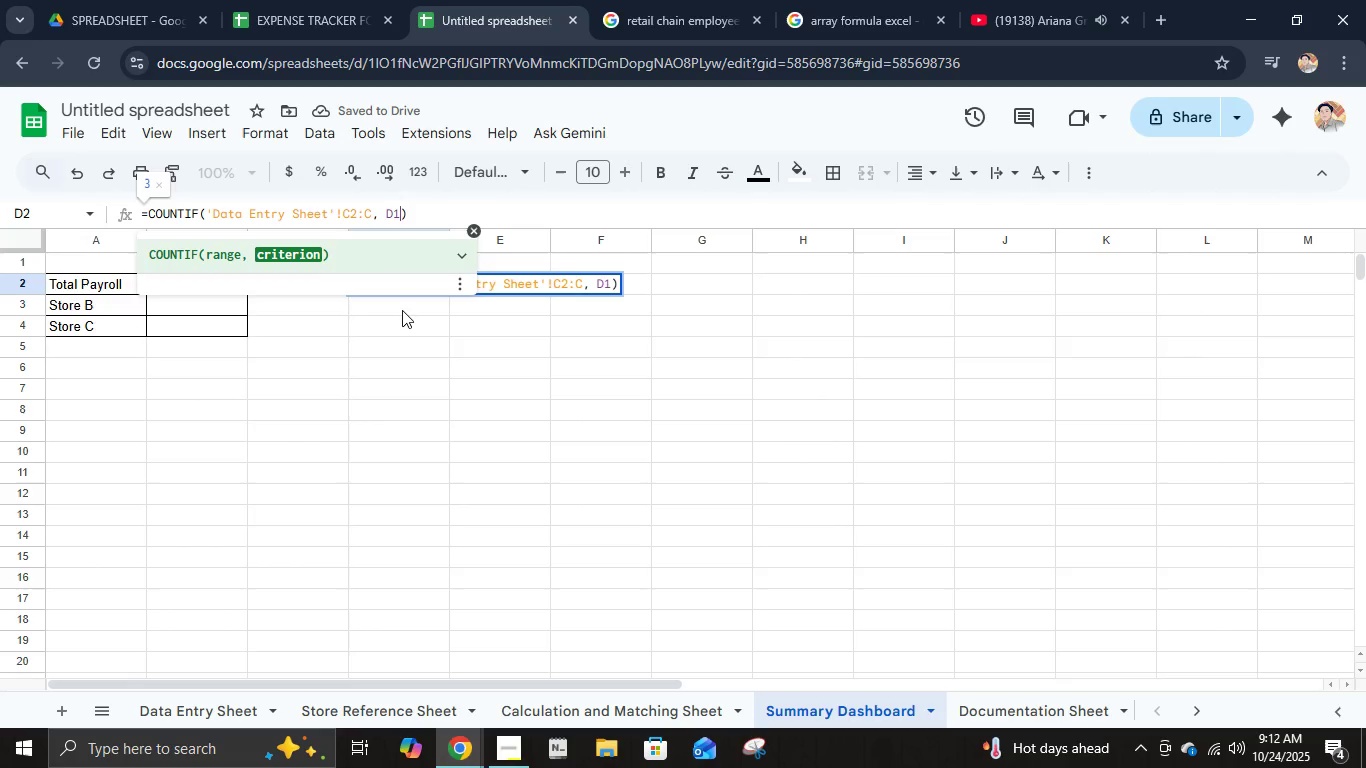 
key(Enter)
 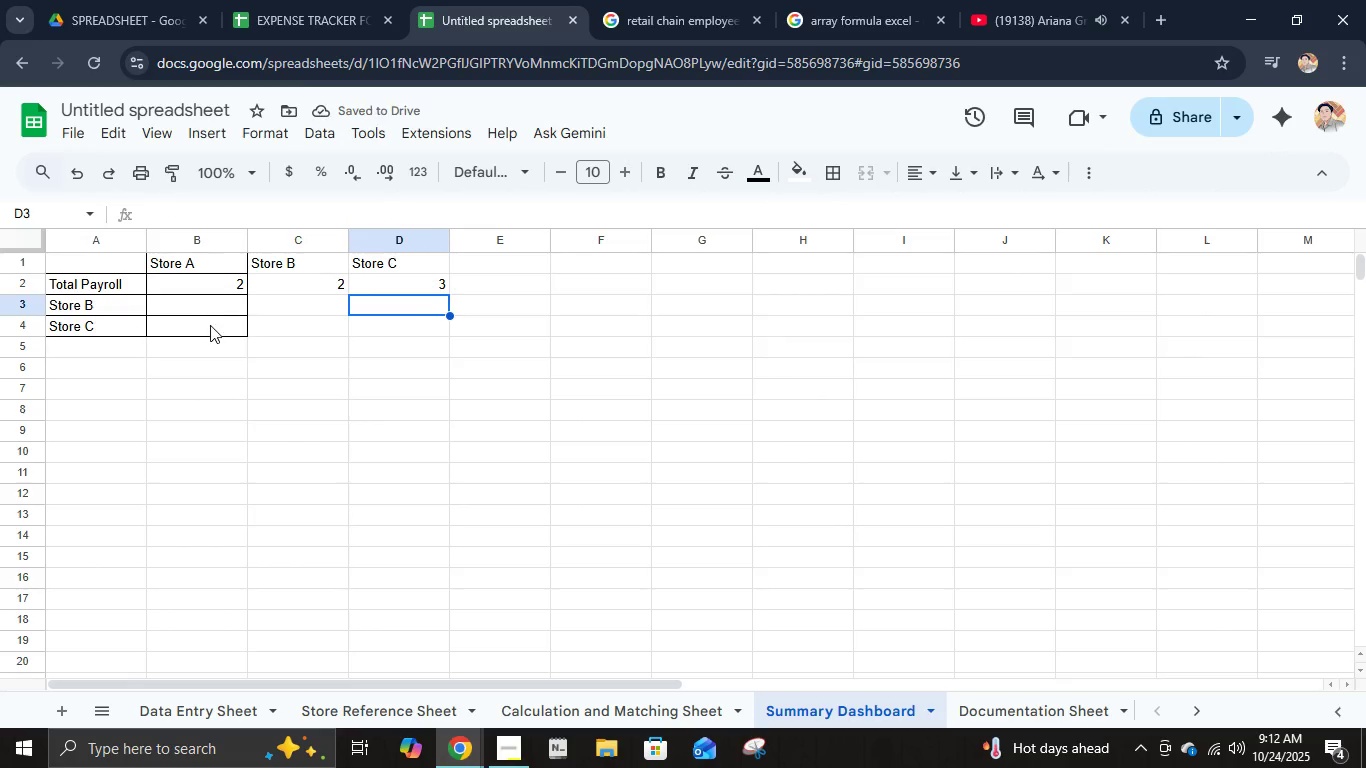 
left_click([64, 297])
 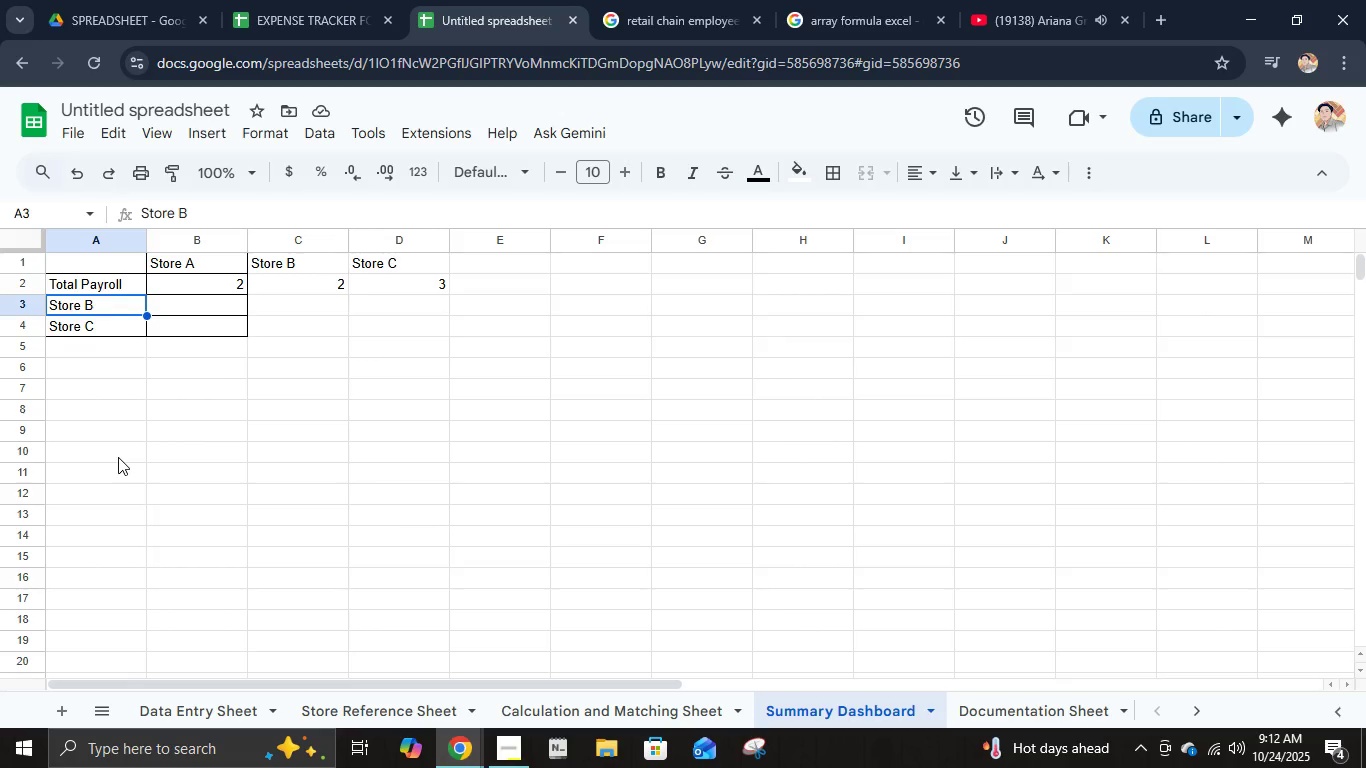 
type(Overtime Distriv)
key(Backspace)
type(bution)
 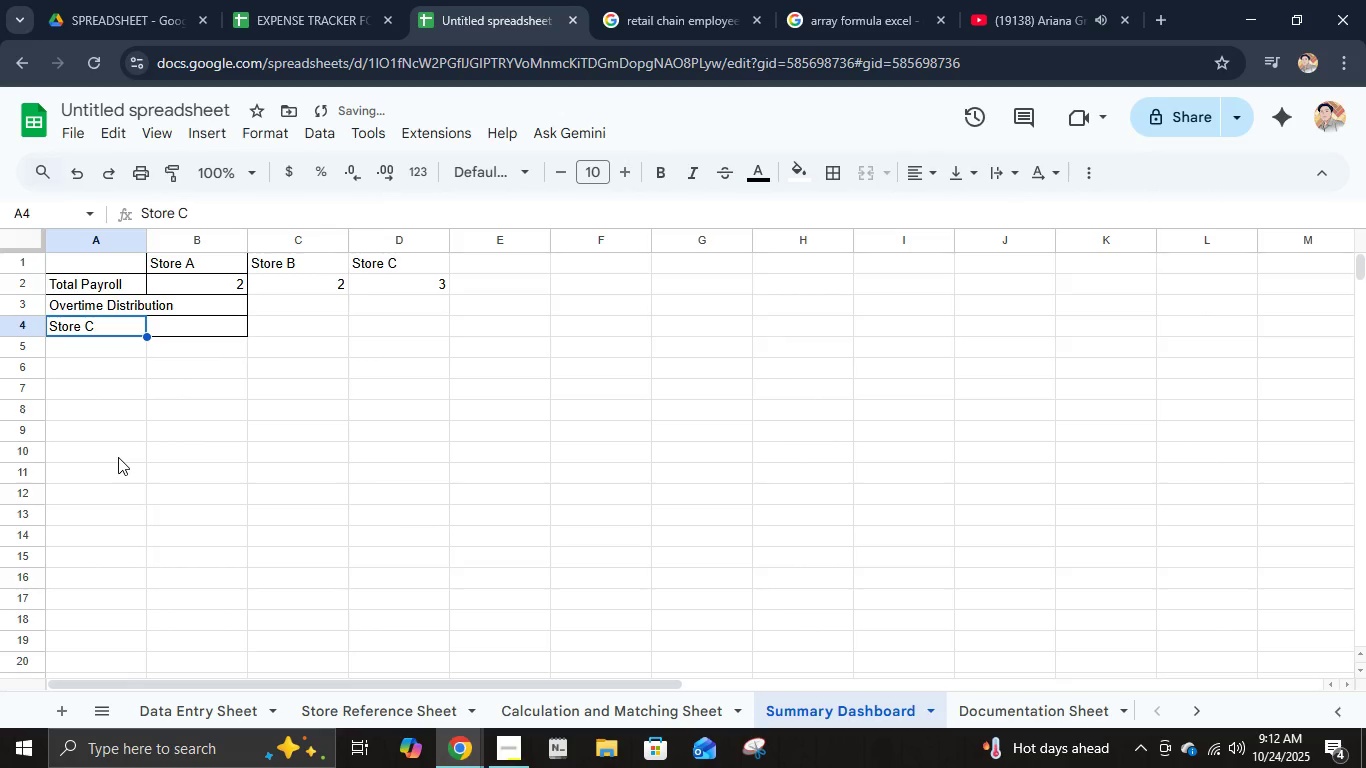 
 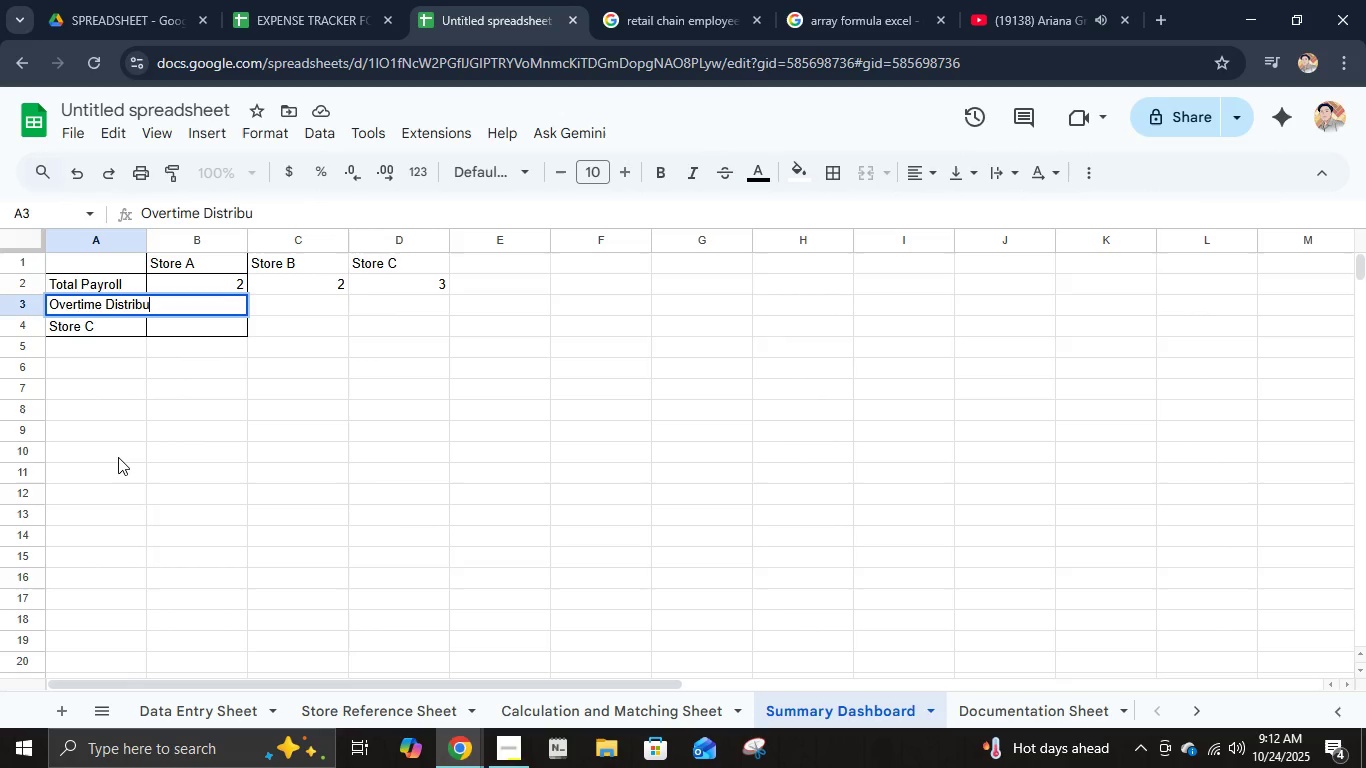 
key(Enter)
 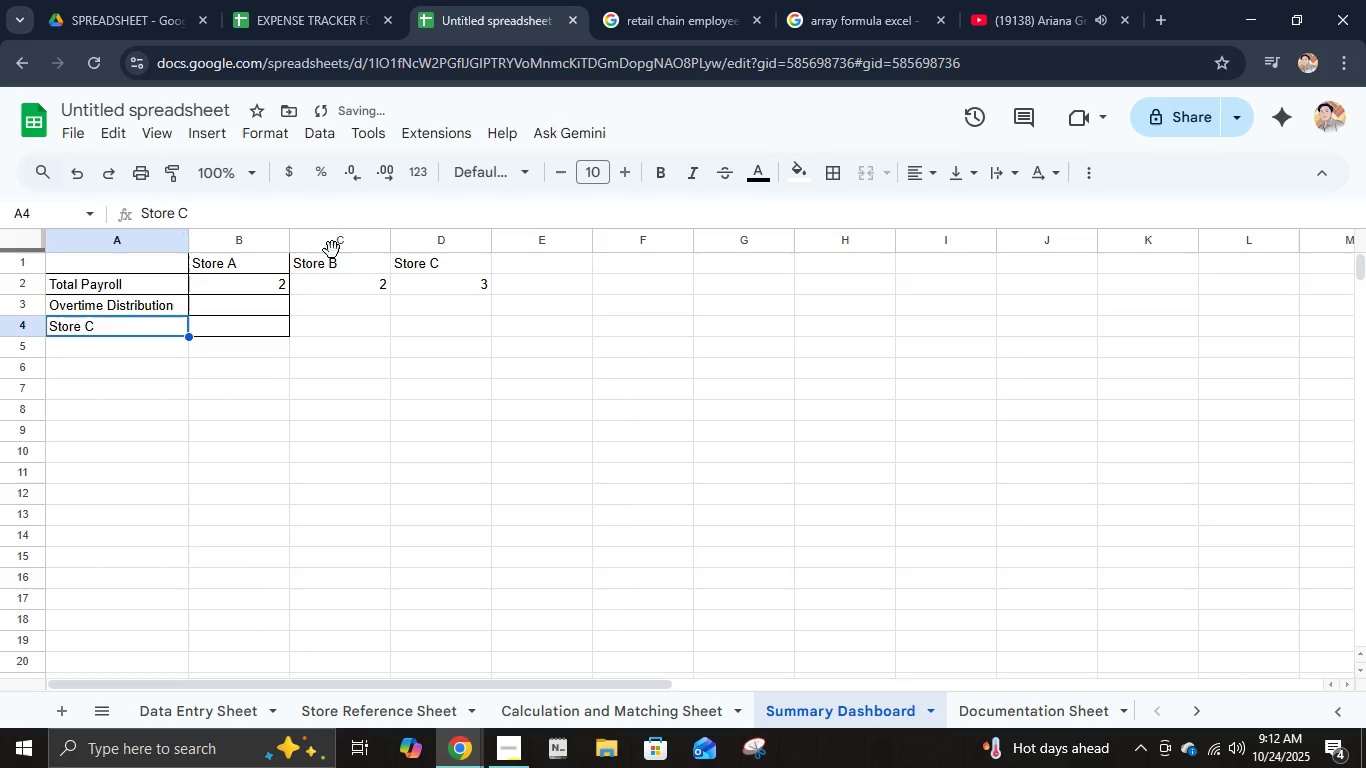 
left_click([263, 236])
 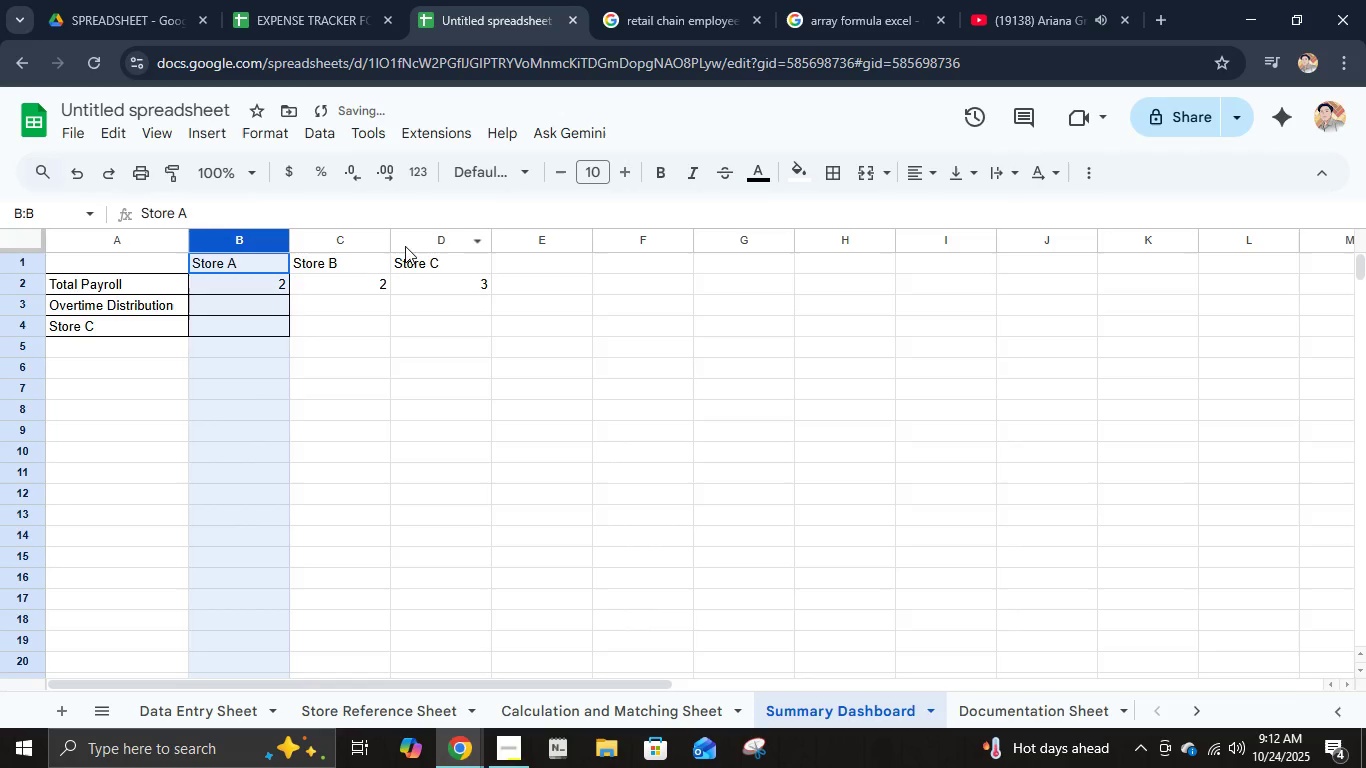 
hold_key(key=ShiftLeft, duration=0.56)
left_click([437, 234])
 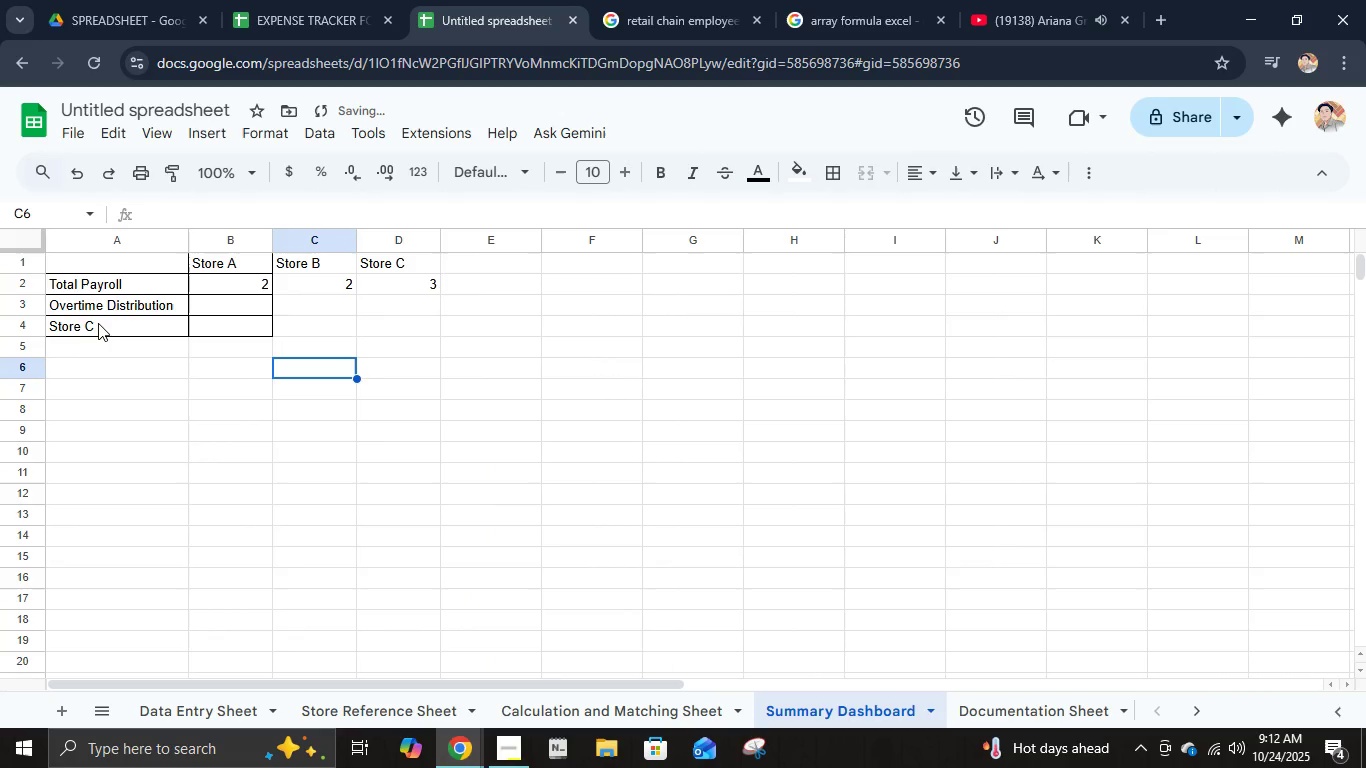 
wait(5.1)
 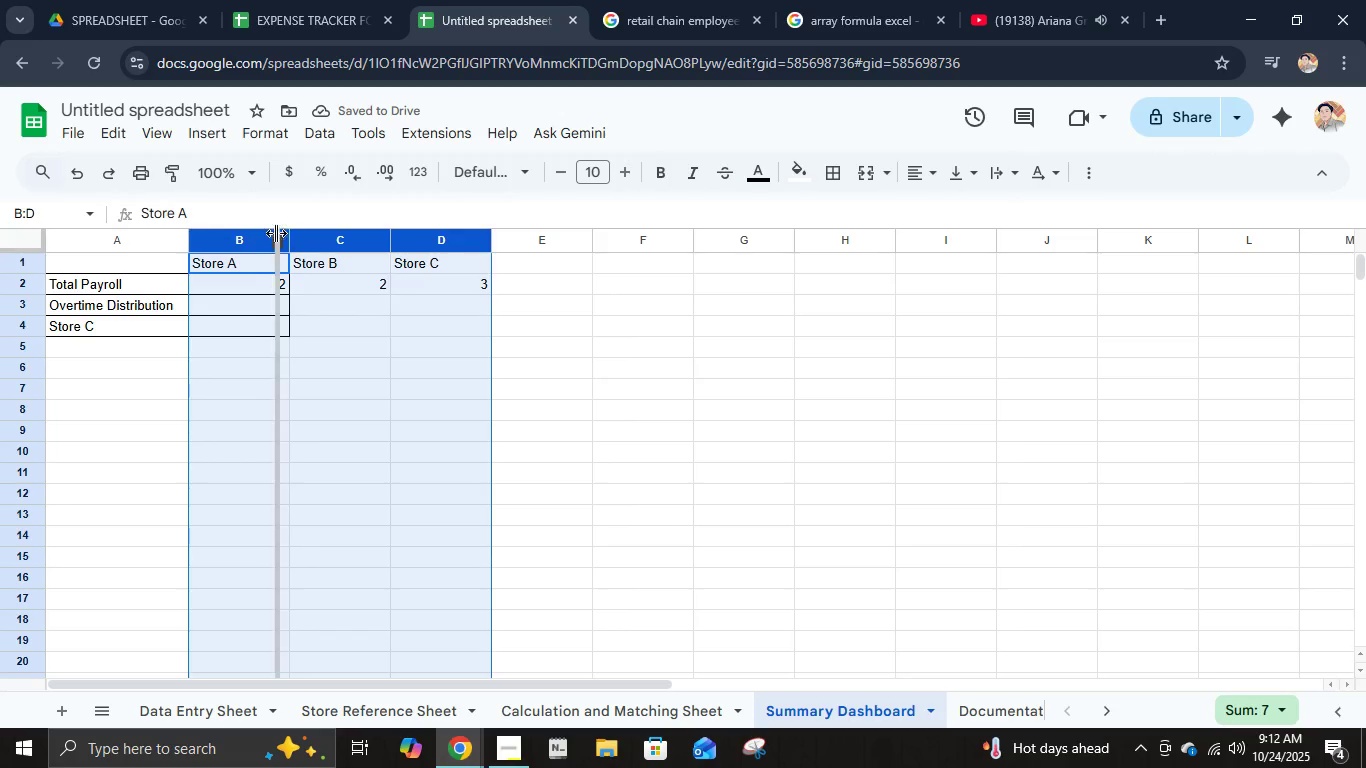 
type(Bonus Payout)
 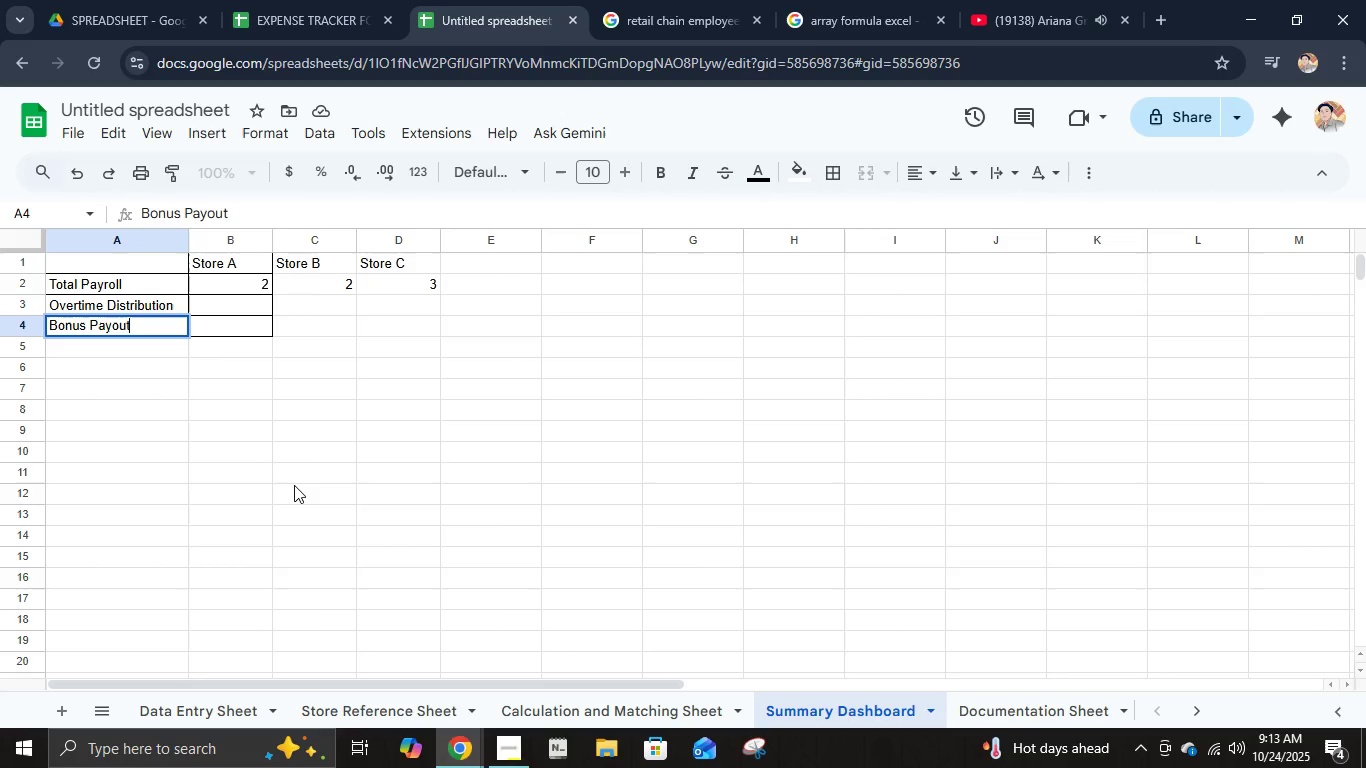 
key(Enter)
 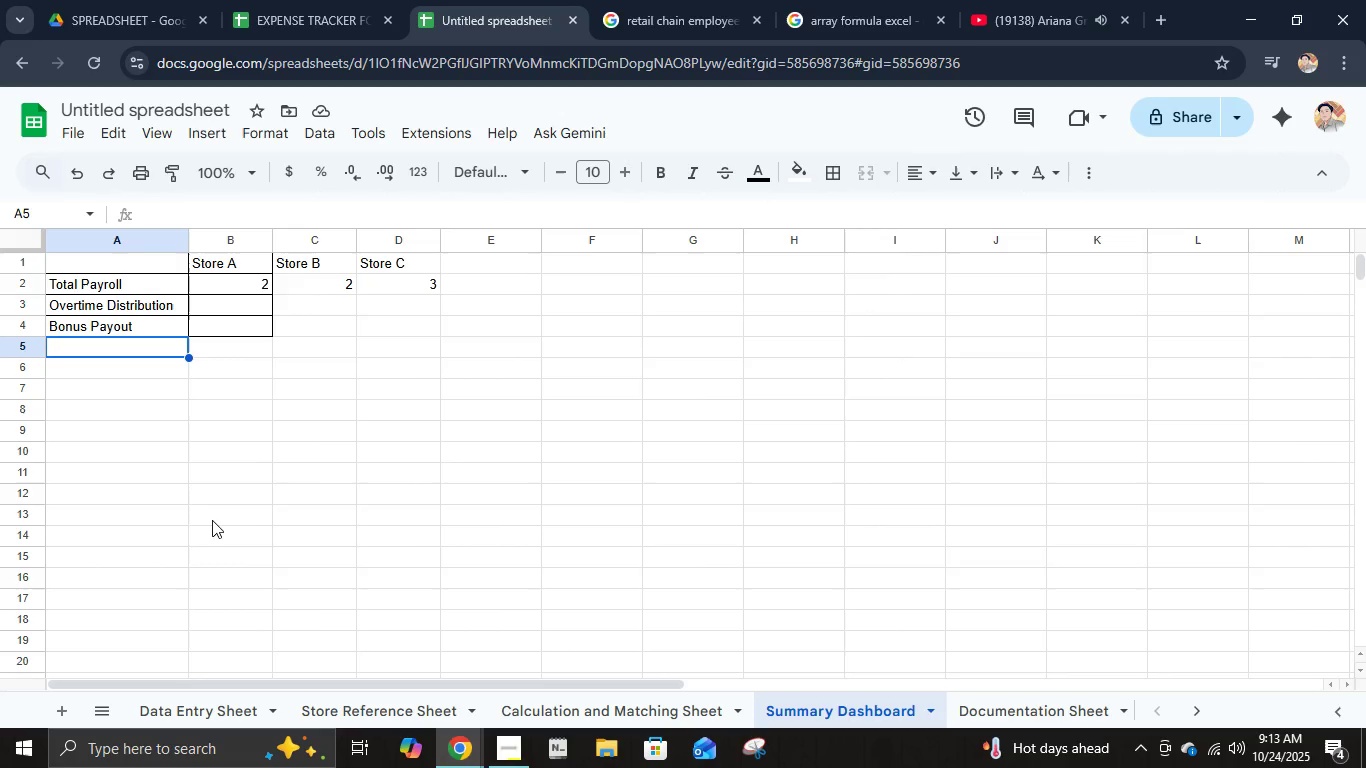 
wait(11.1)
 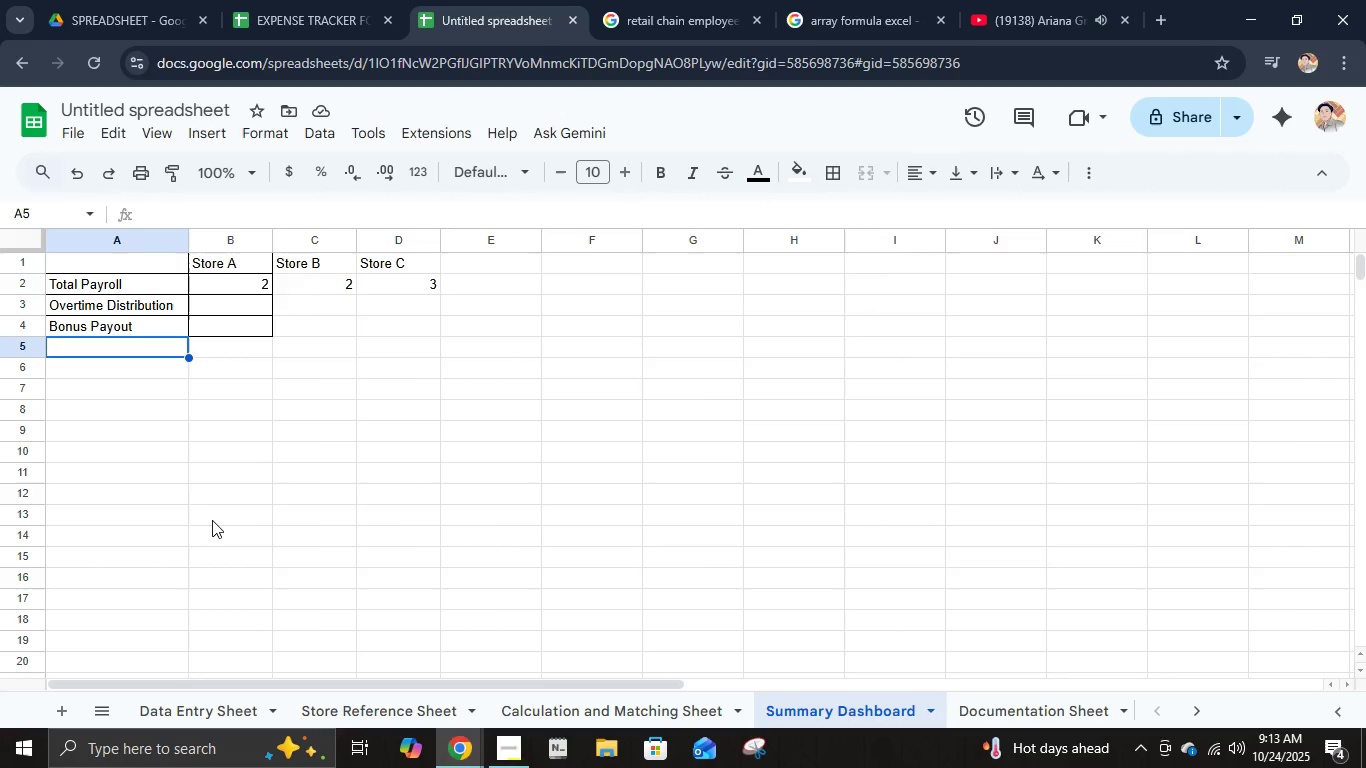 
left_click([256, 305])
 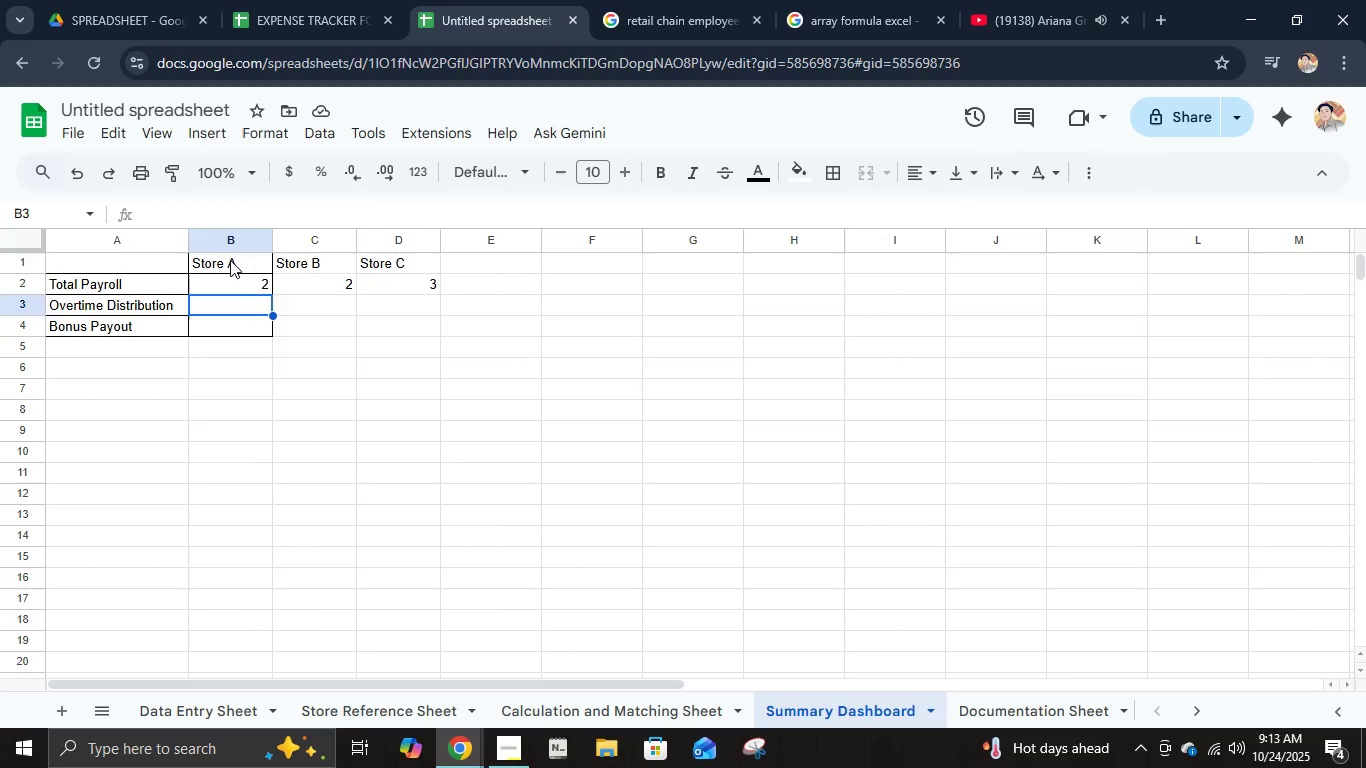 
left_click([230, 260])
 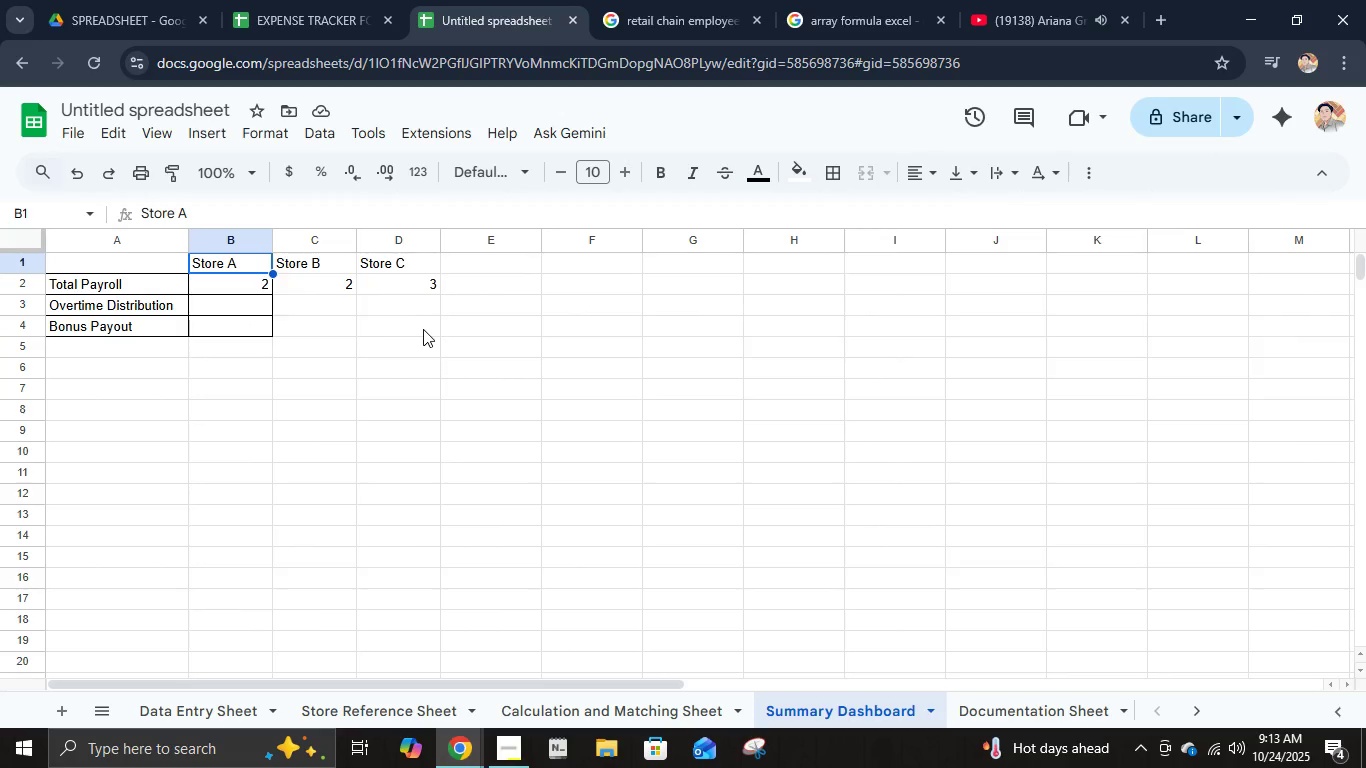 
hold_key(key=ShiftLeft, duration=0.82)
left_click([423, 331])
 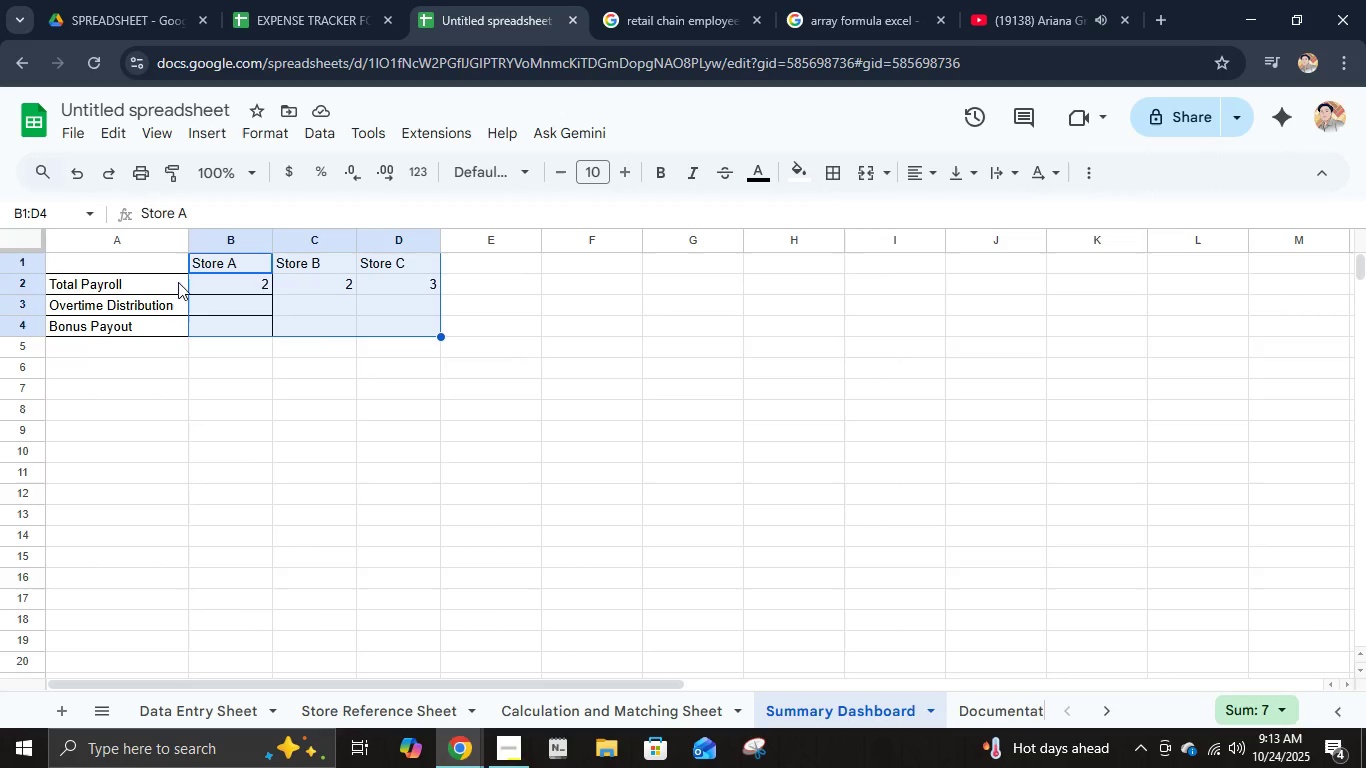 
left_click([153, 270])
 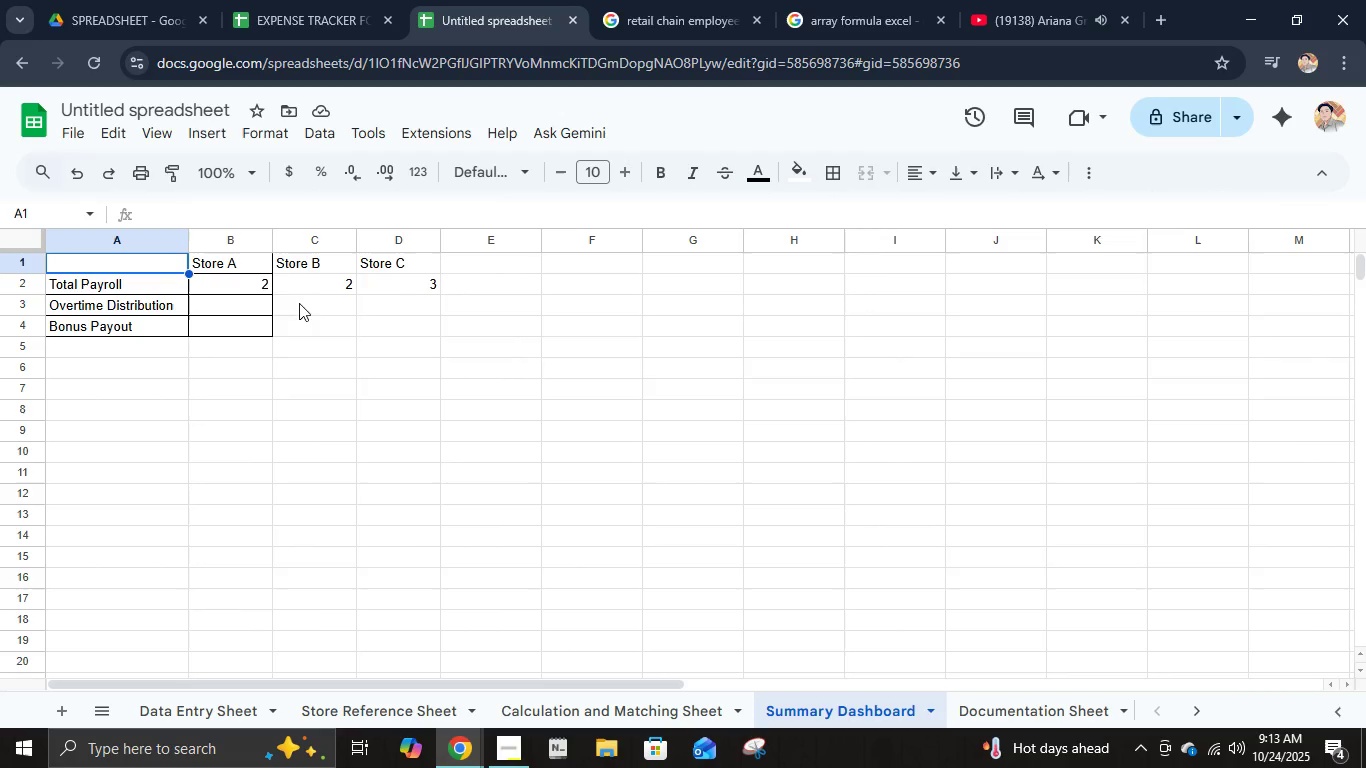 
hold_key(key=ShiftLeft, duration=1.11)
left_click([391, 333])
 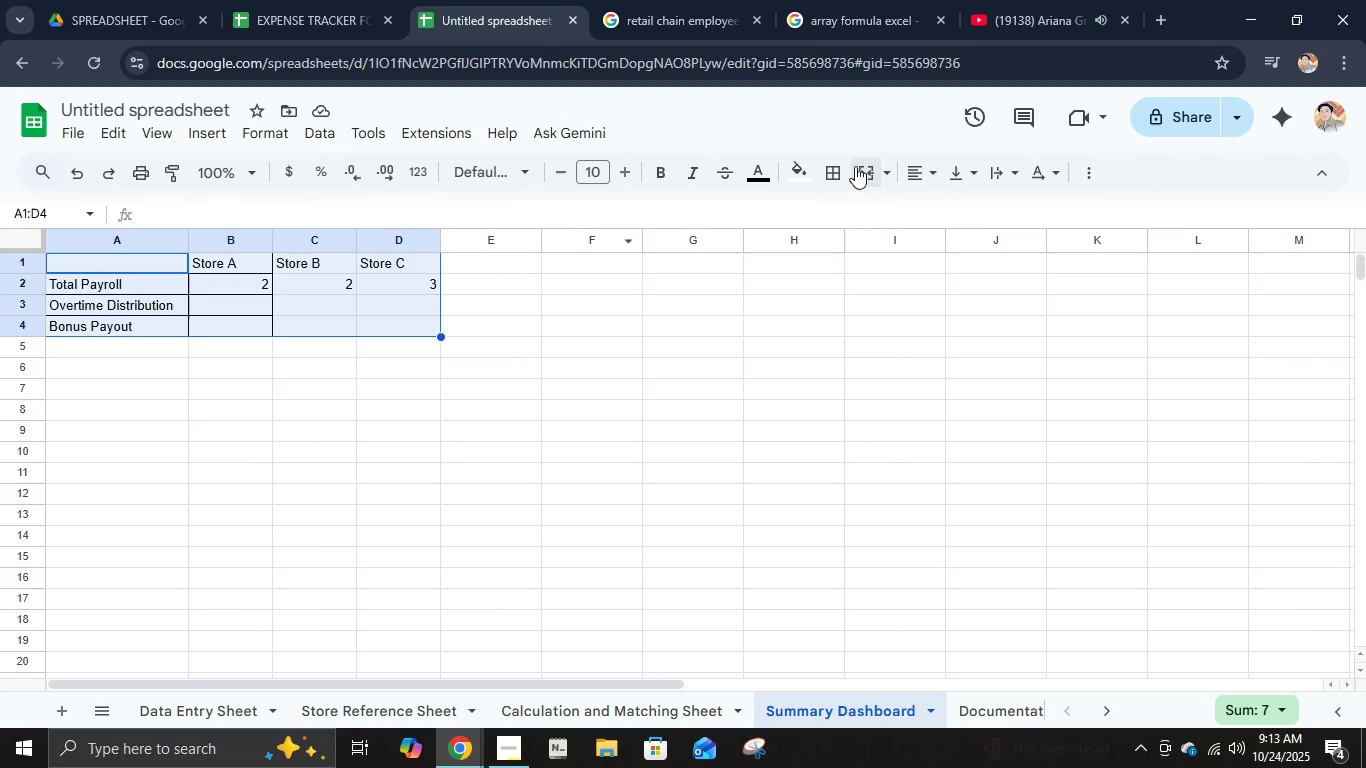 
left_click([841, 166])
 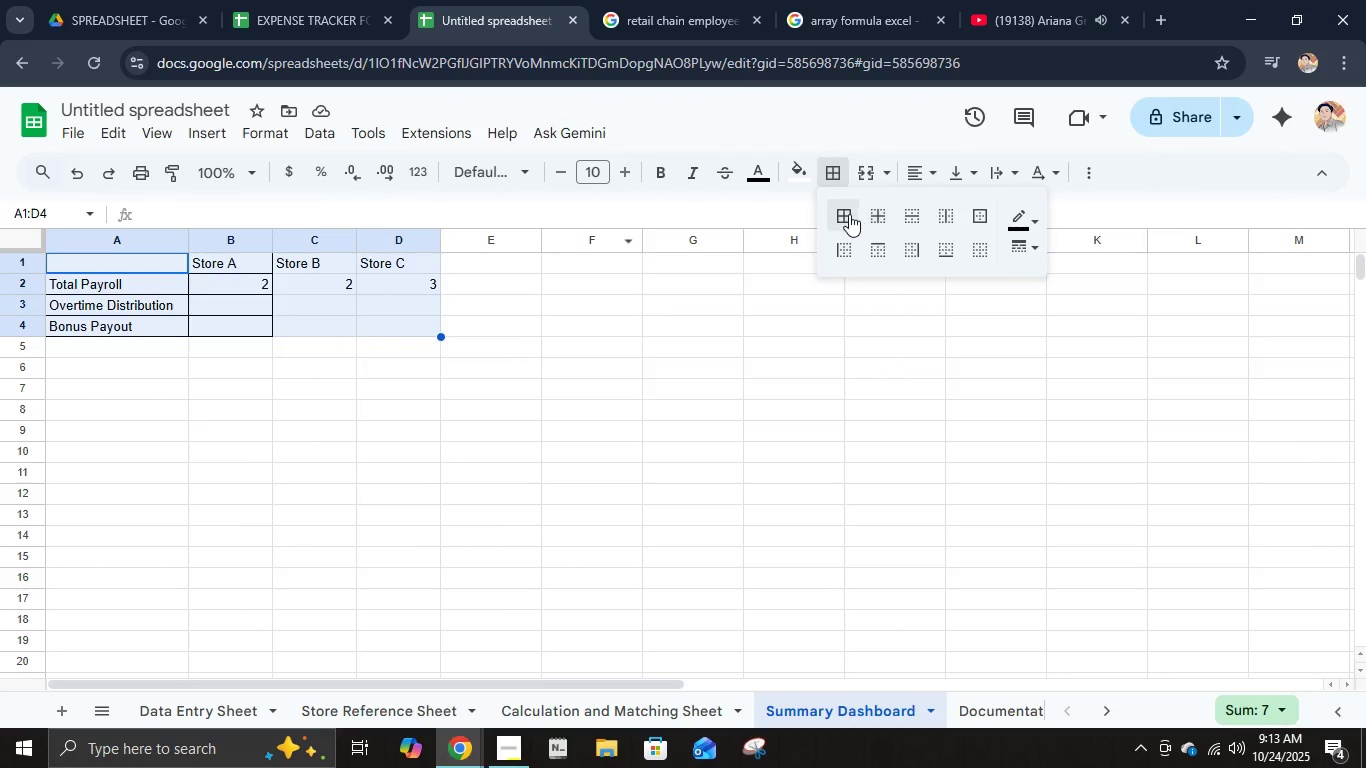 
left_click([849, 213])
 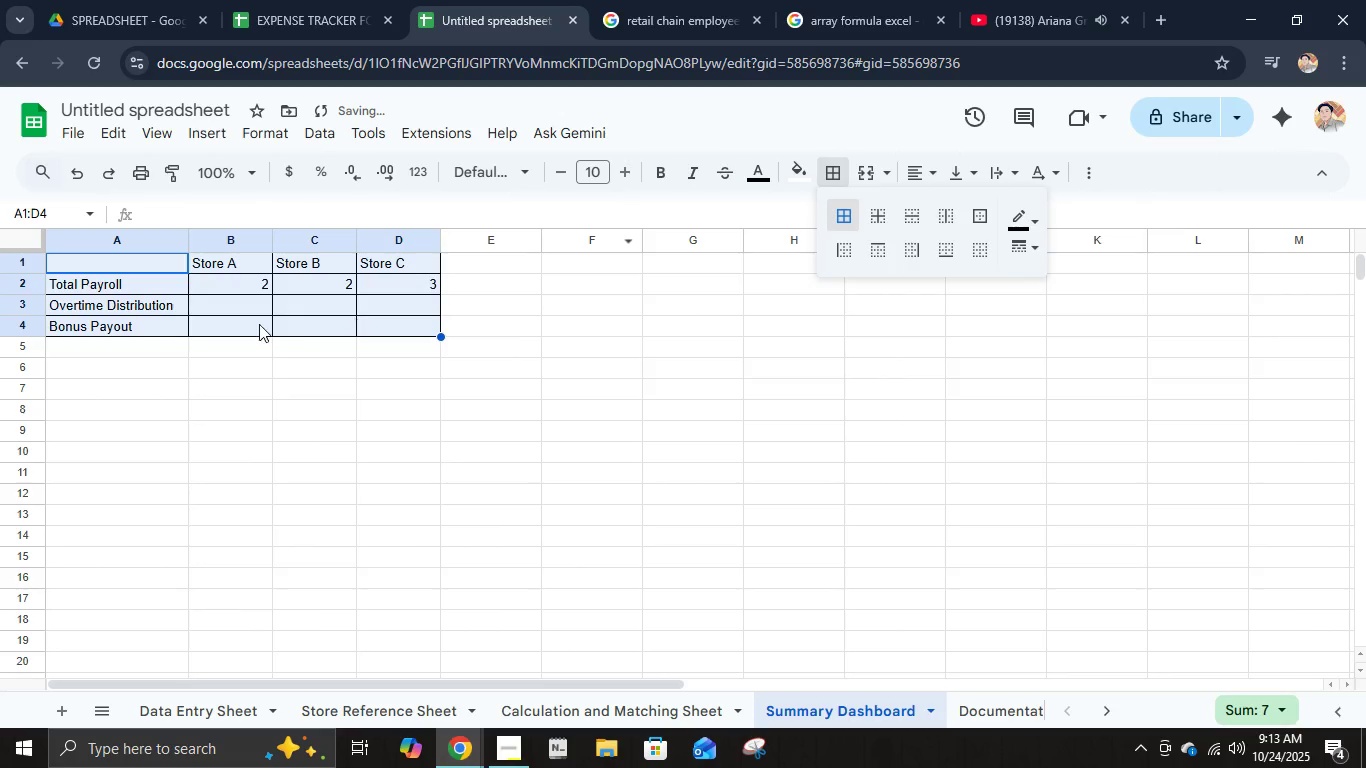 
left_click([255, 308])
 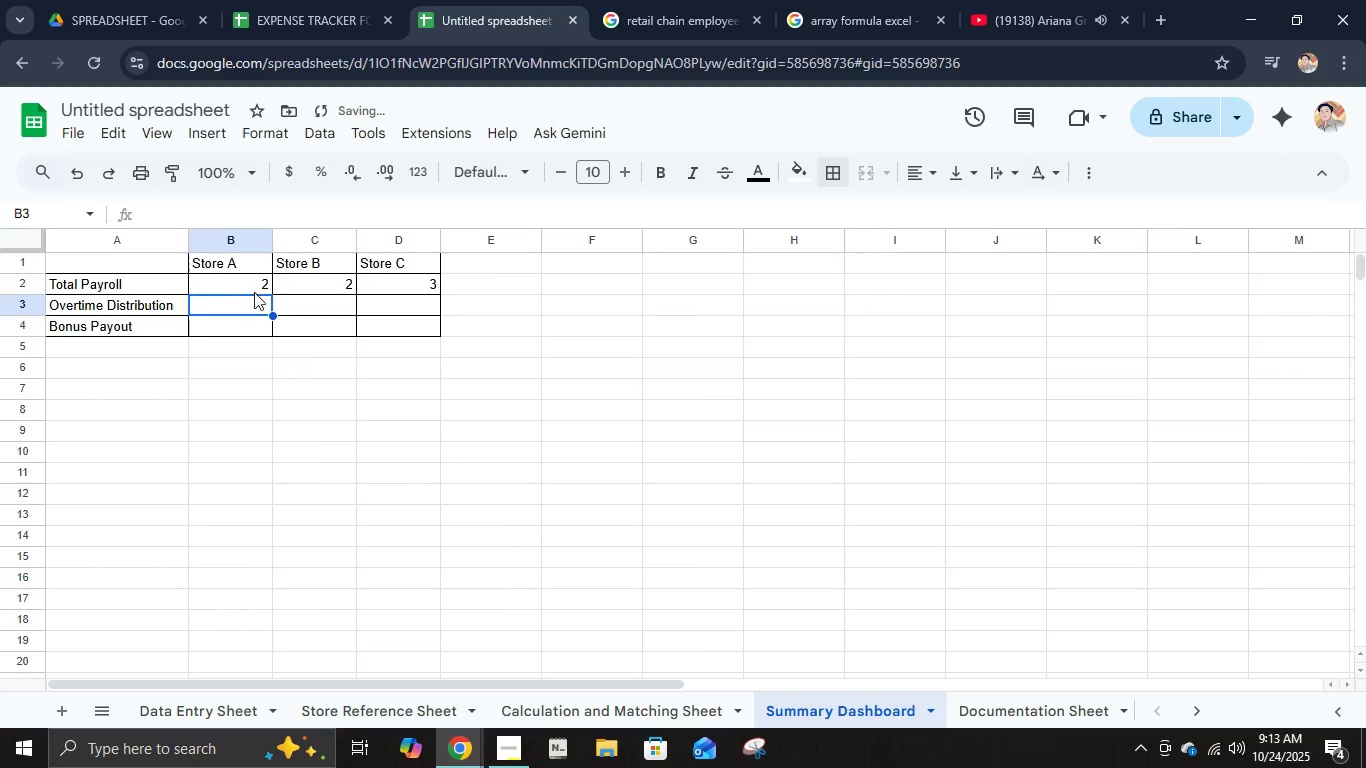 
left_click([254, 291])
 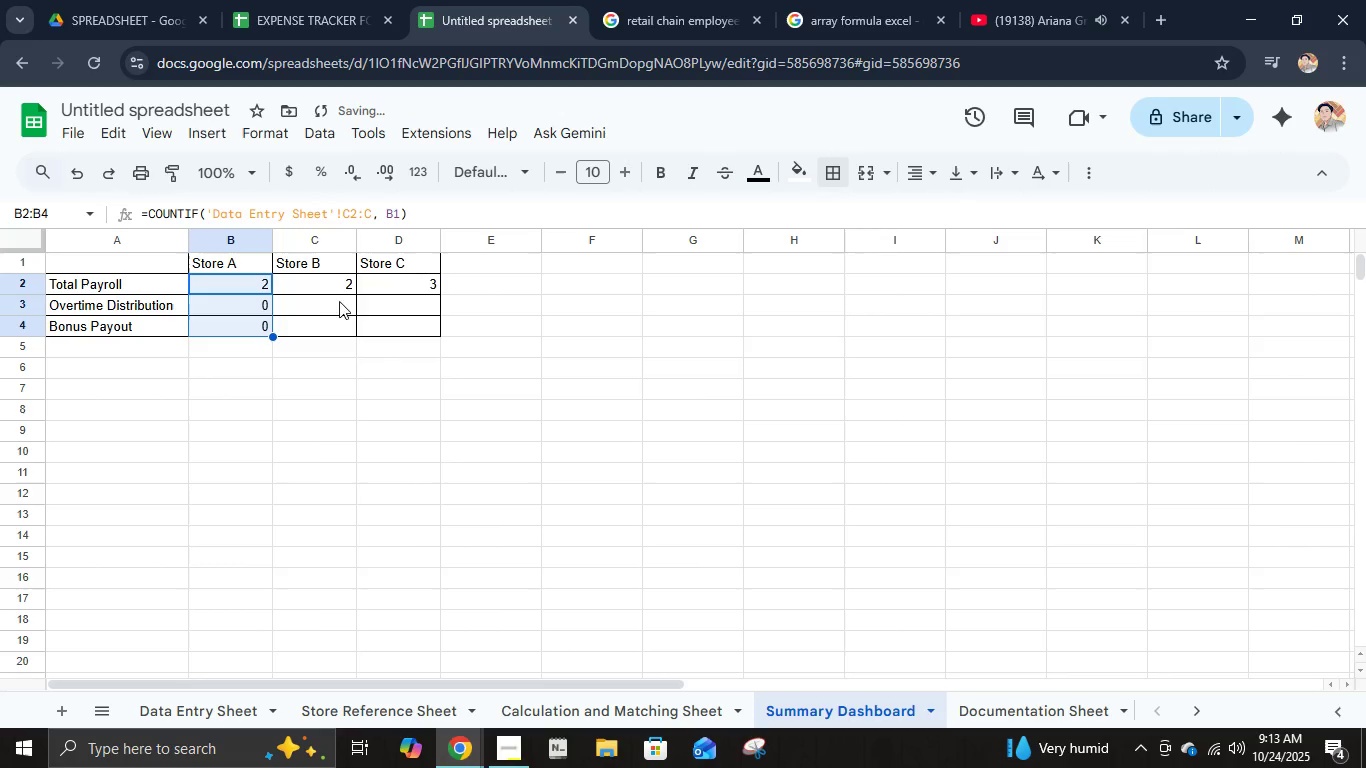 
left_click([257, 303])
 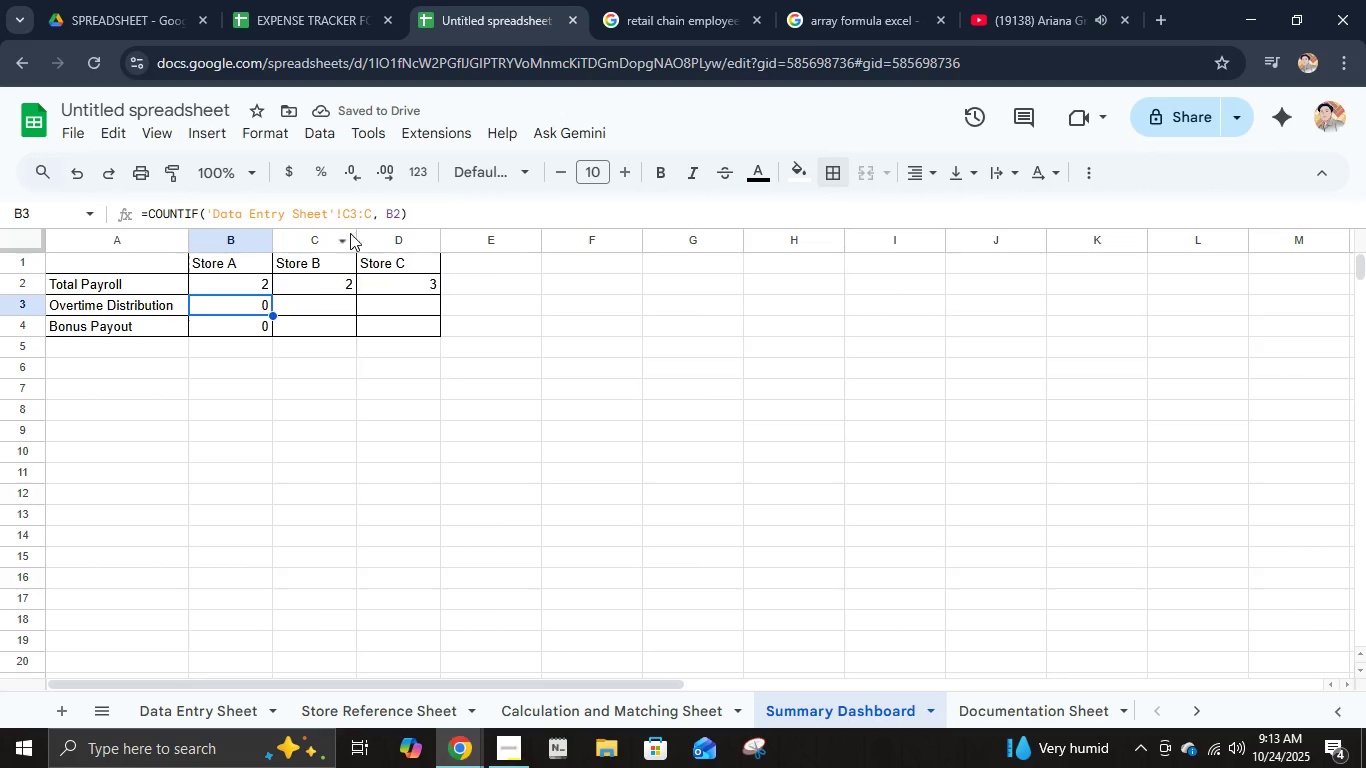 
left_click([401, 212])
 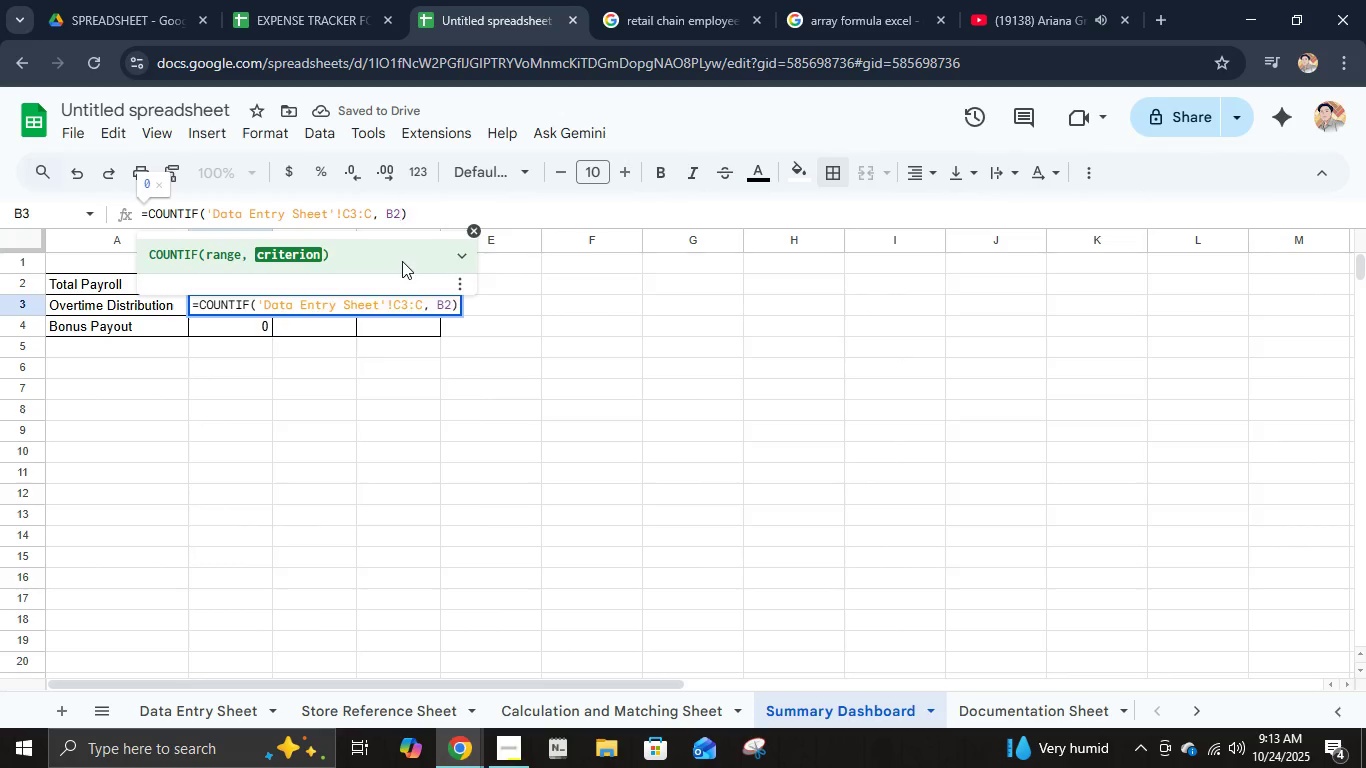 
key(Backspace)
 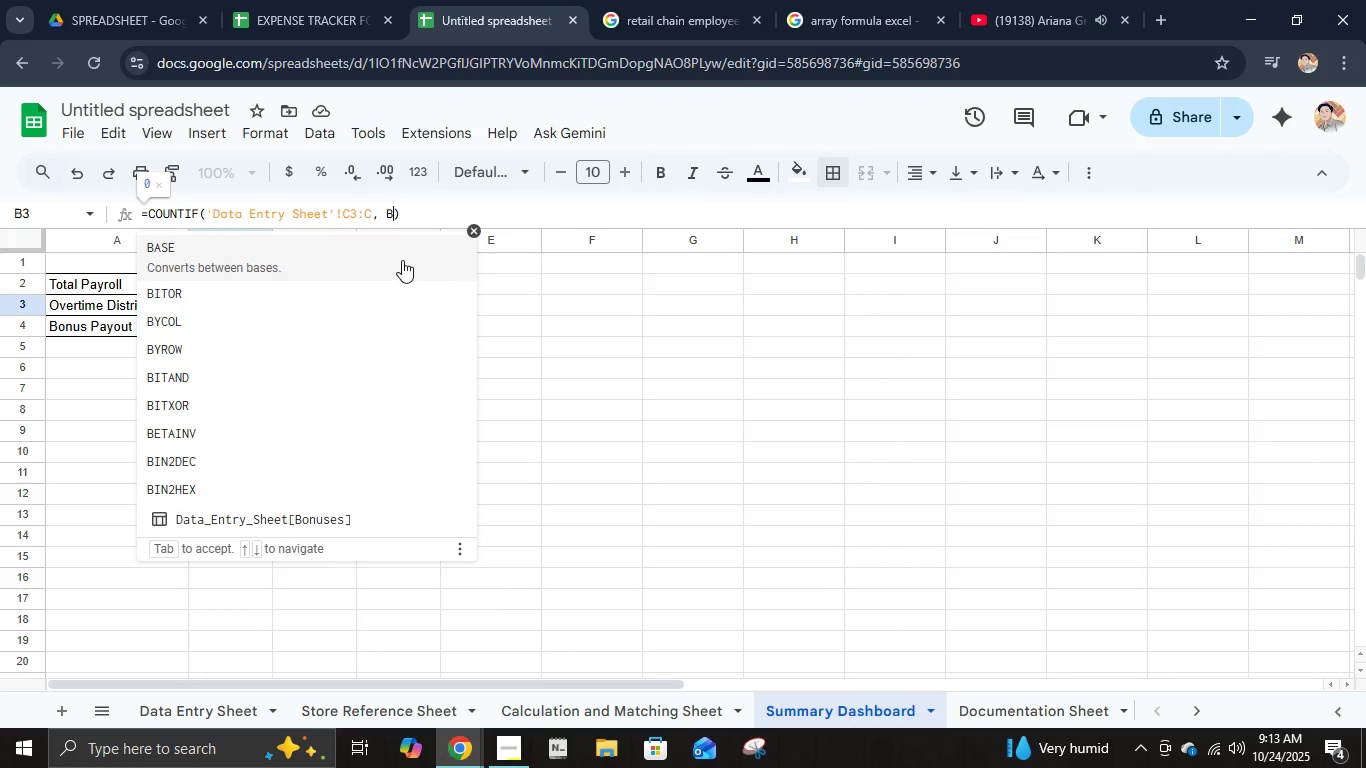 
key(1)
 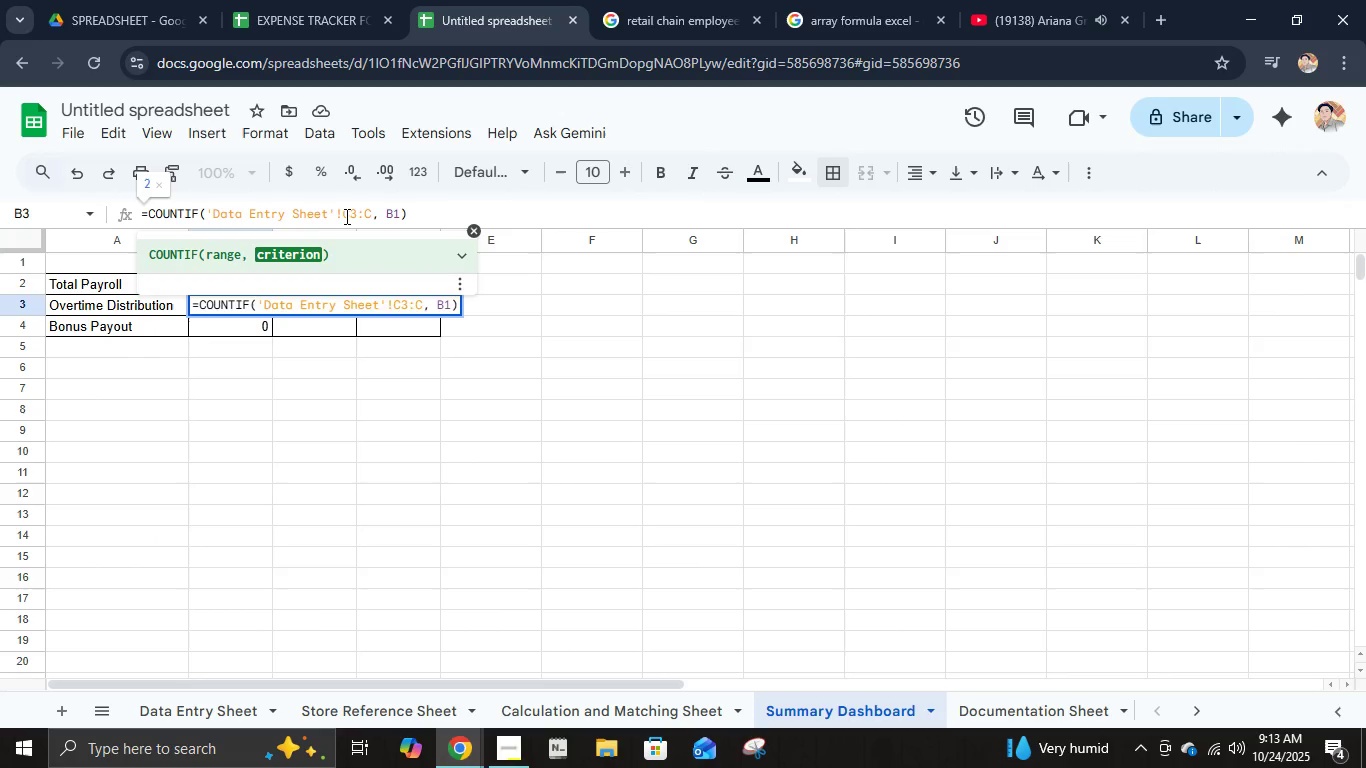 
left_click([346, 216])
 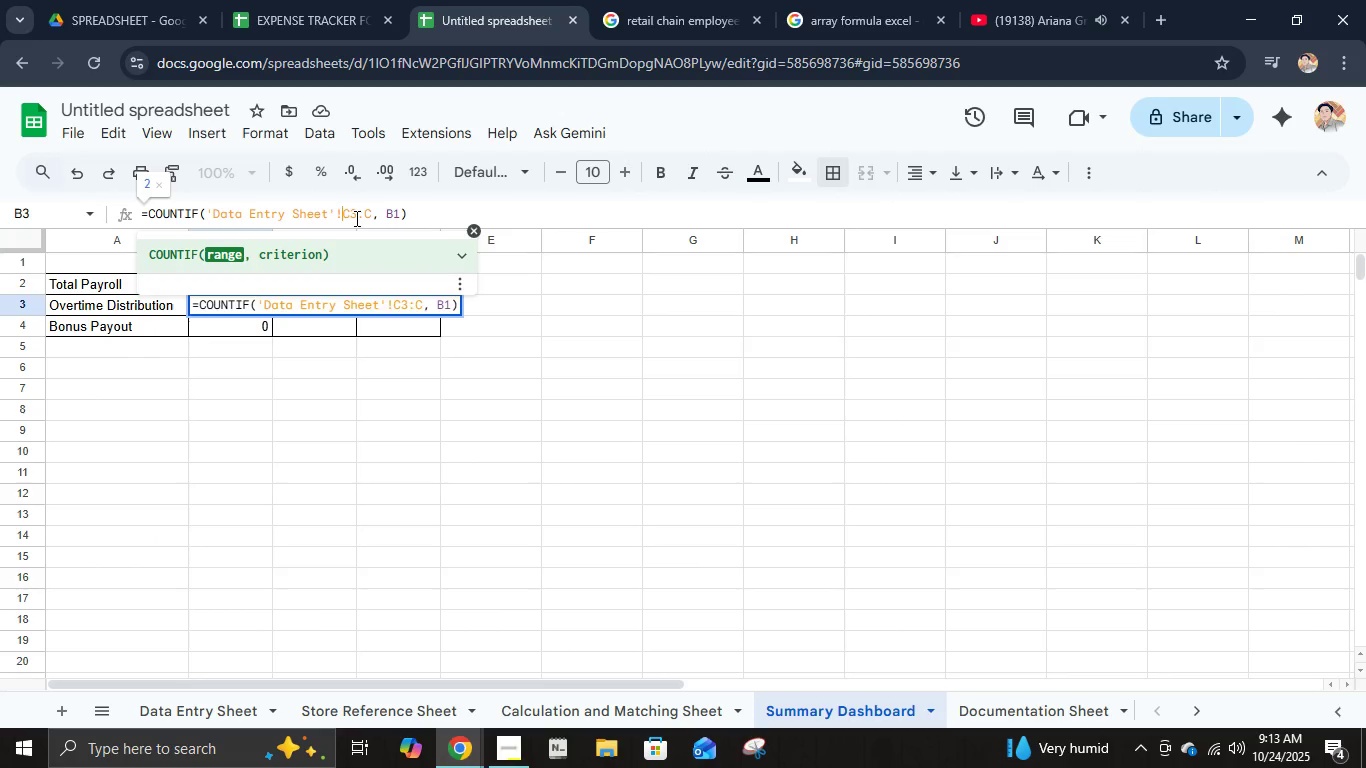 
double_click([355, 218])
 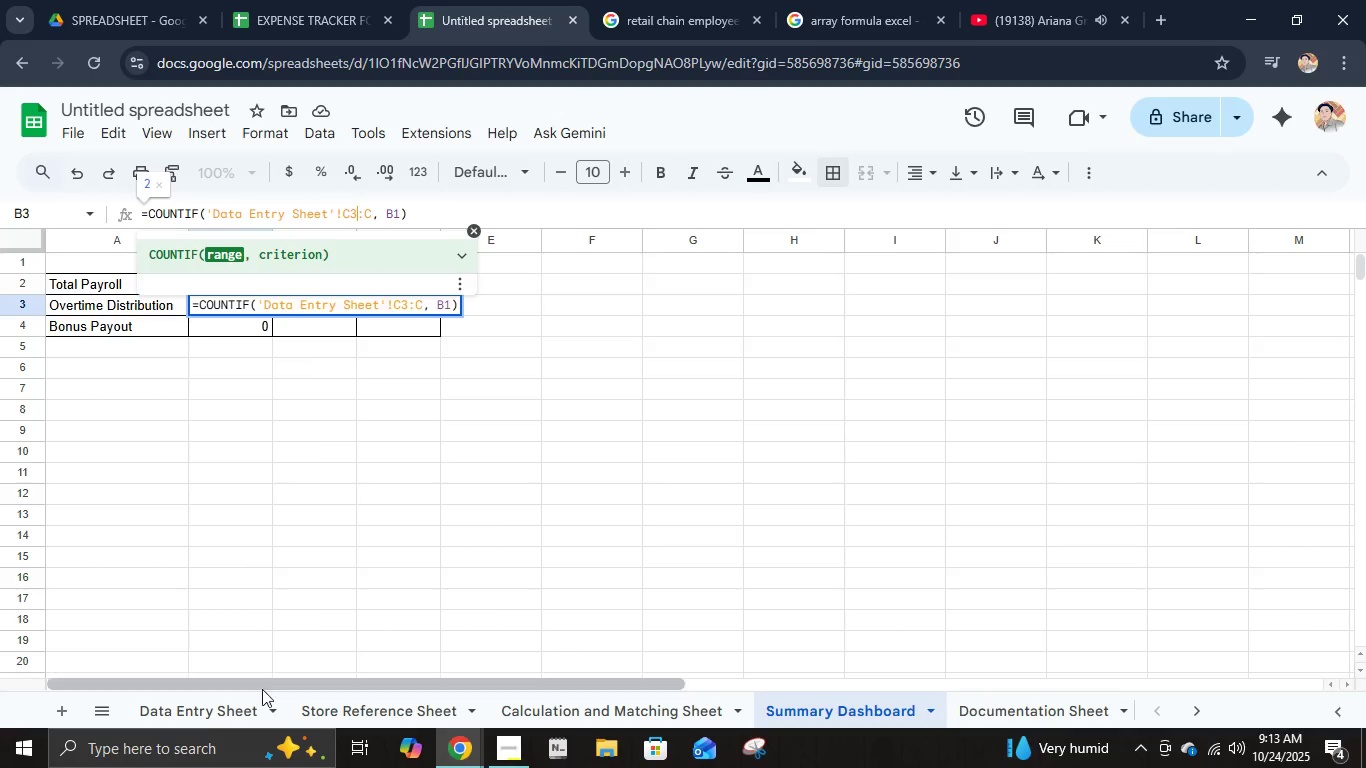 
left_click([197, 719])
 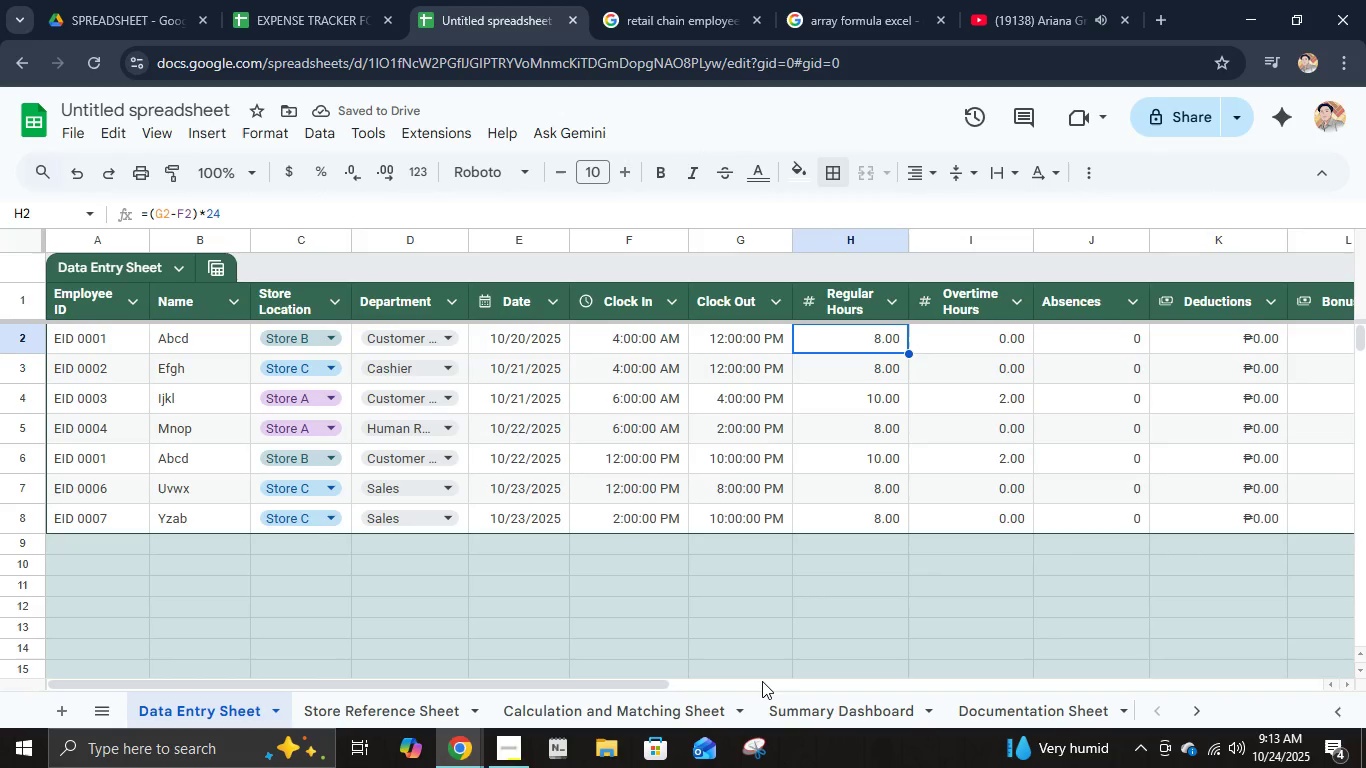 
wait(5.87)
 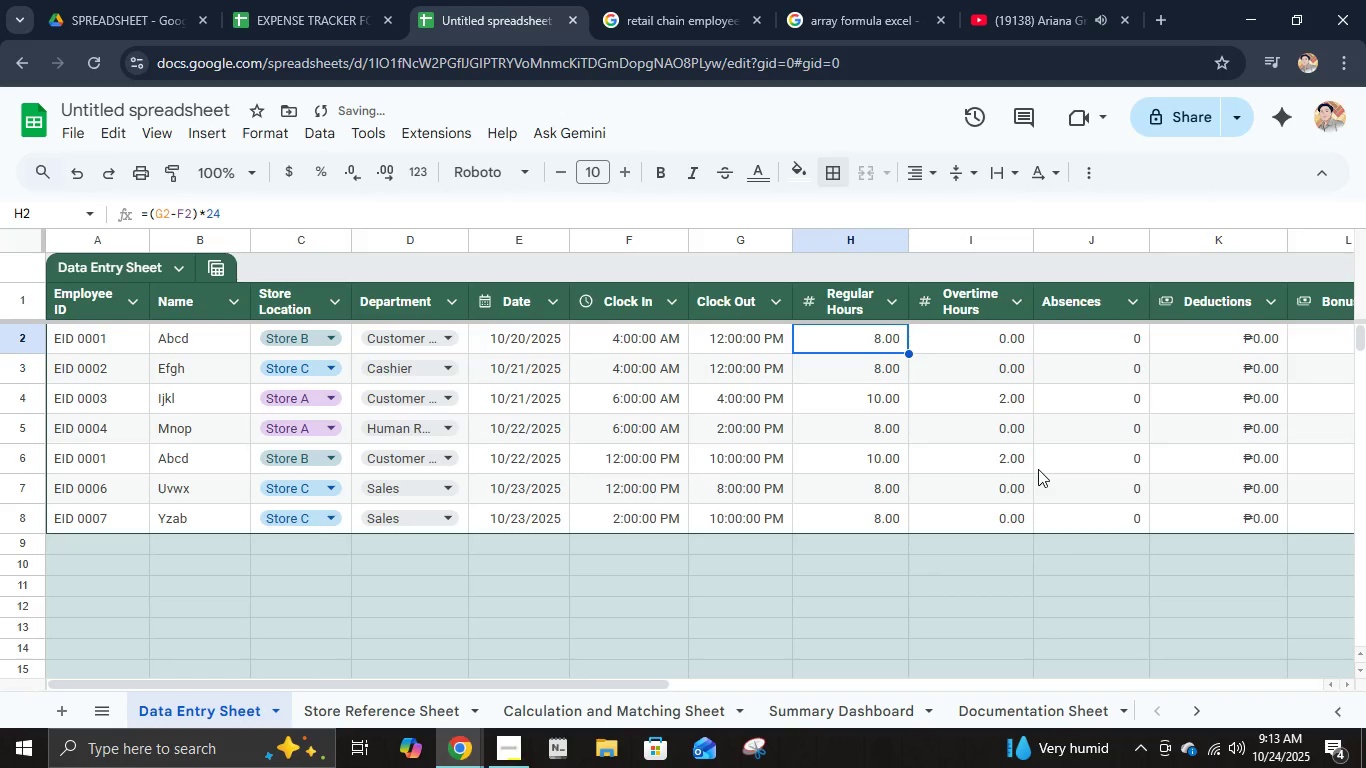 
left_click([802, 704])
 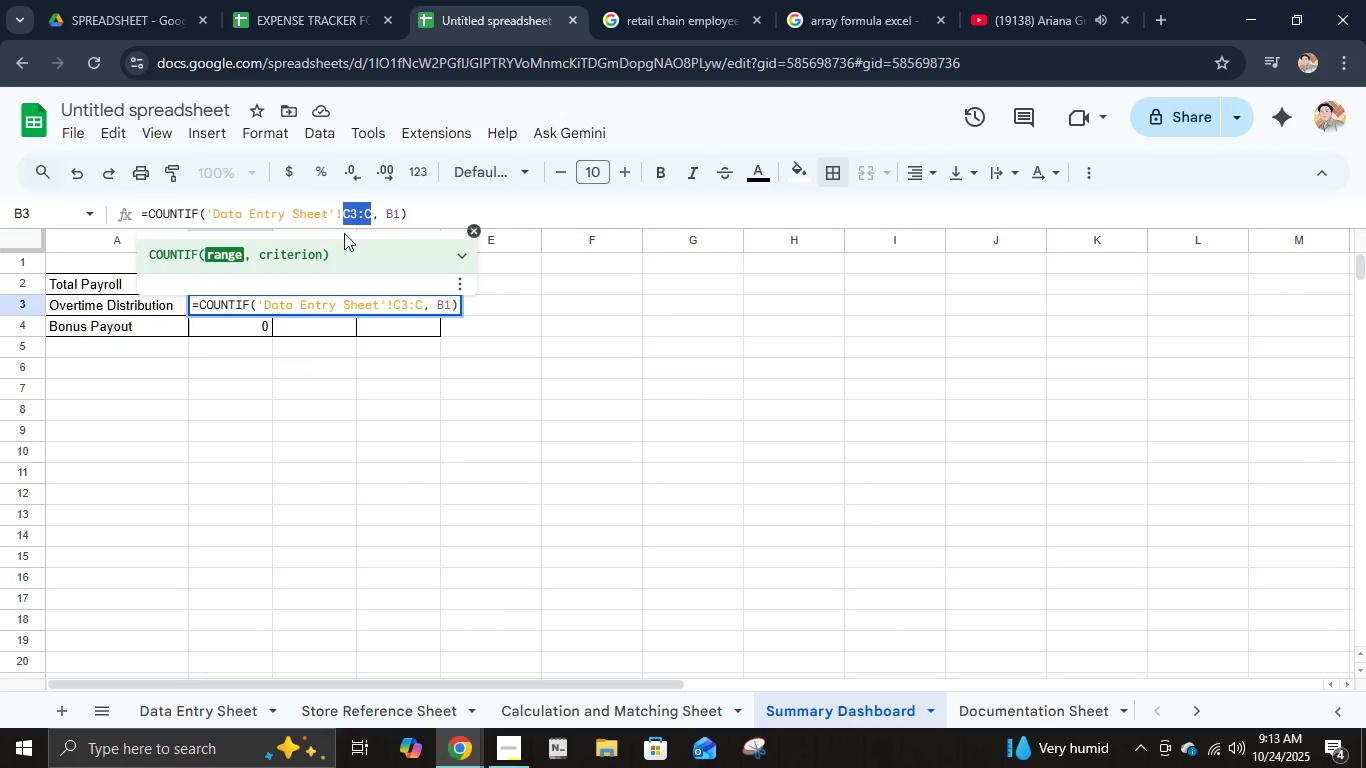 
type(I2:I)
 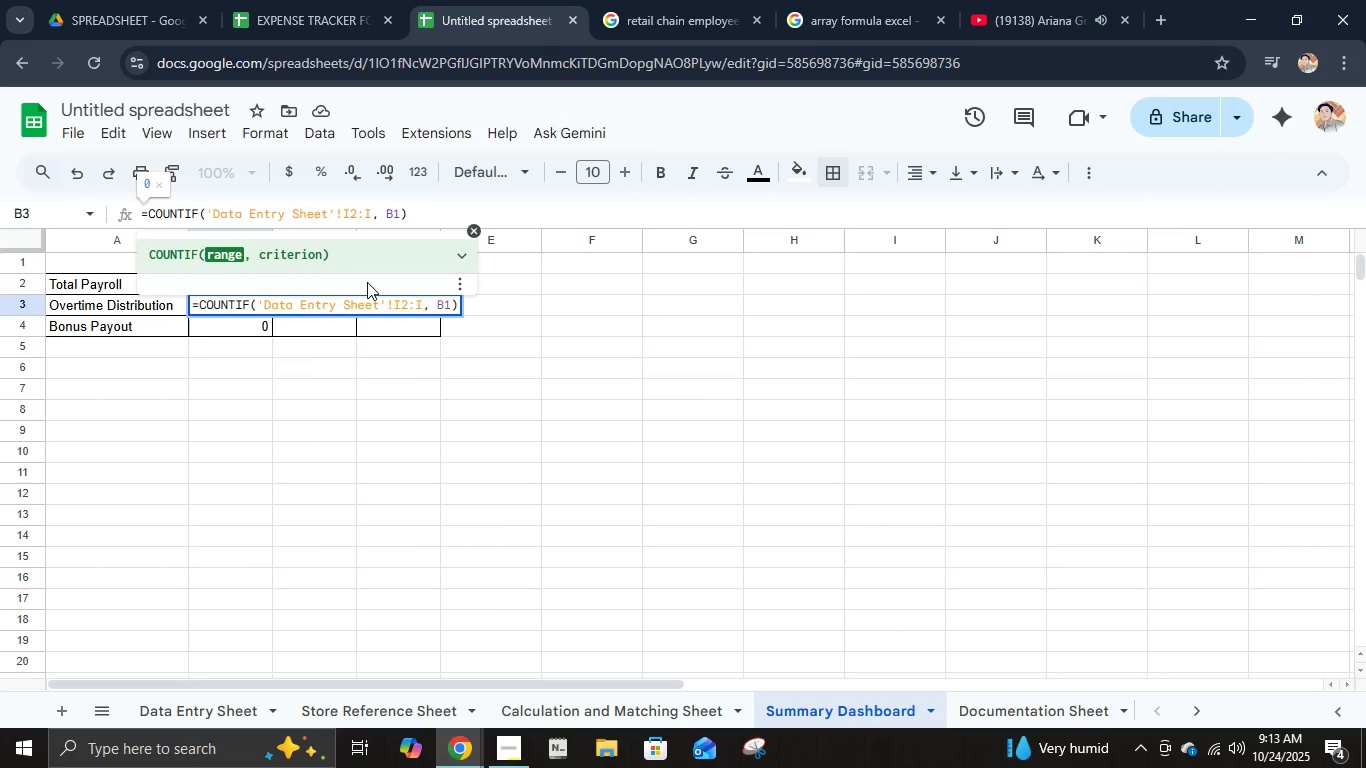 
key(Enter)
 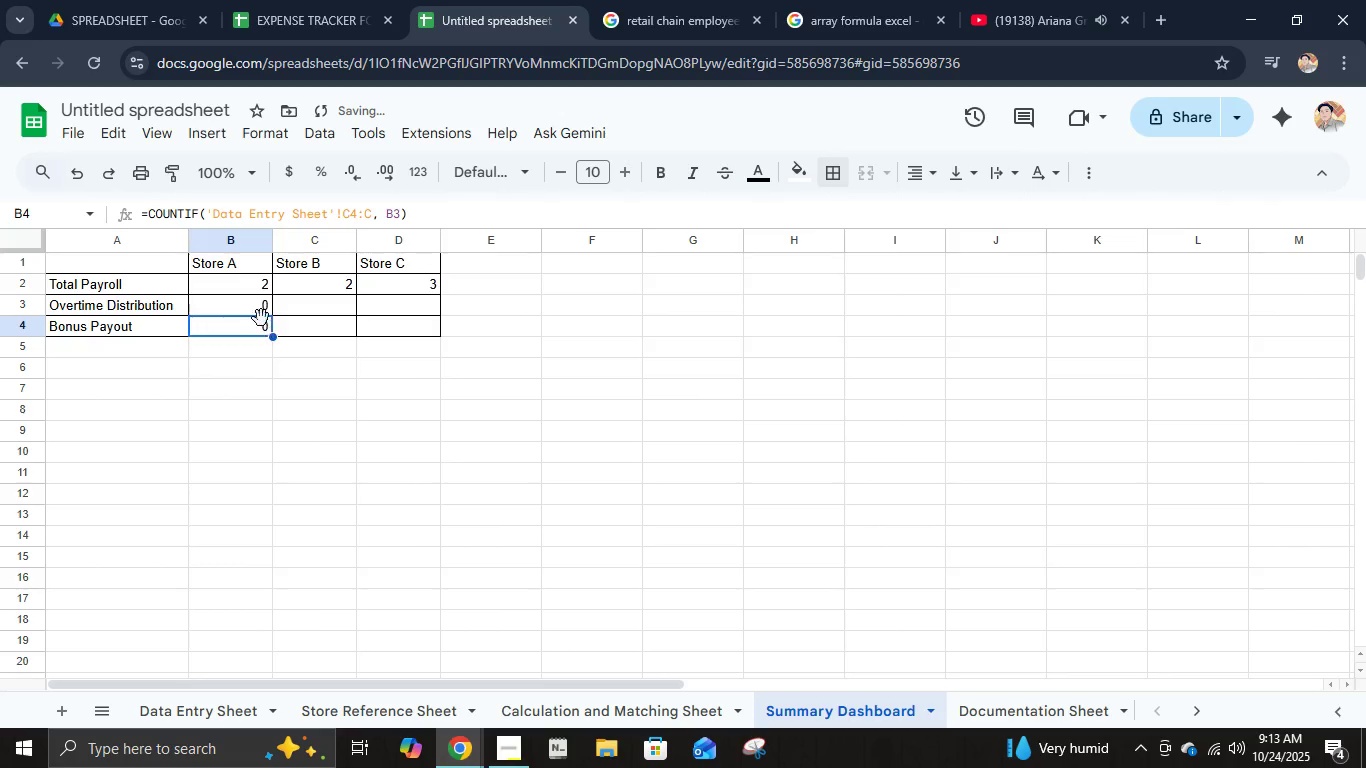 
left_click([259, 307])
 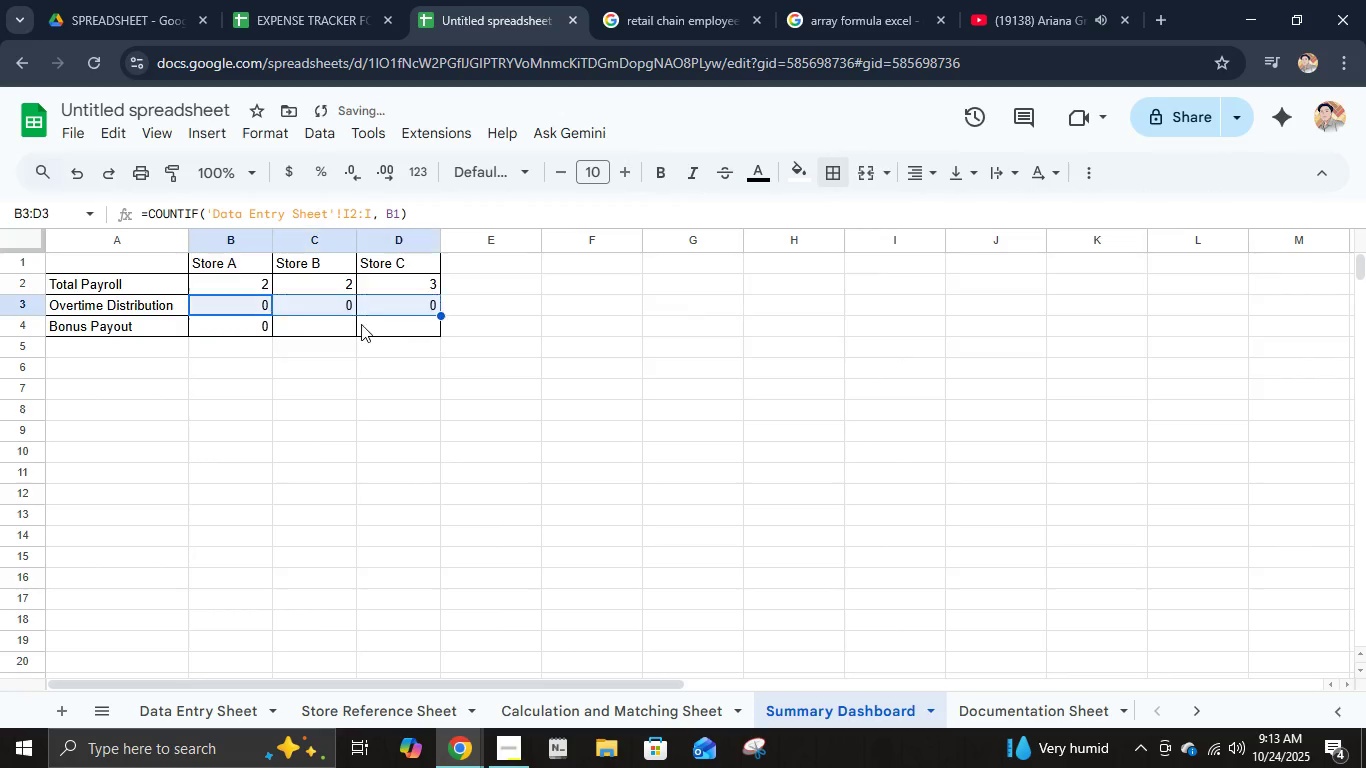 
left_click([356, 214])
 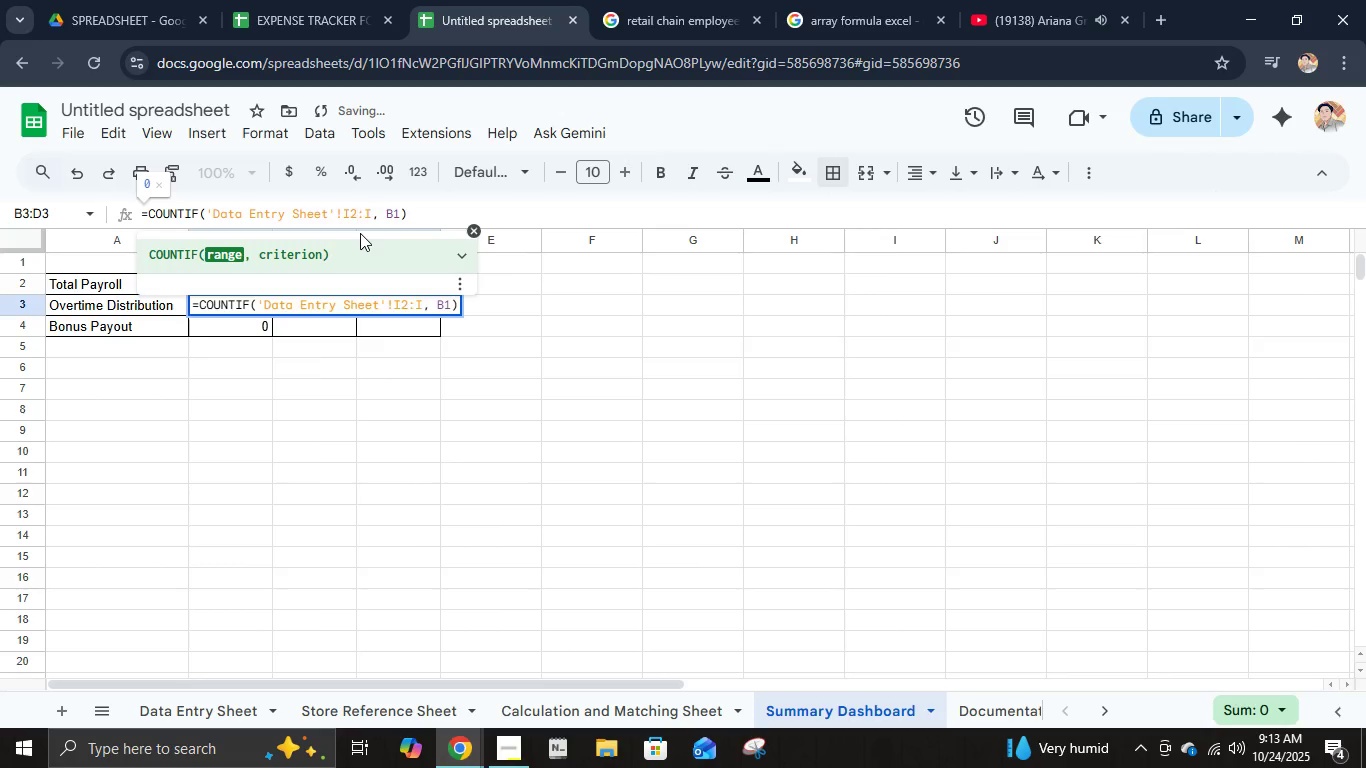 
key(Backspace)
 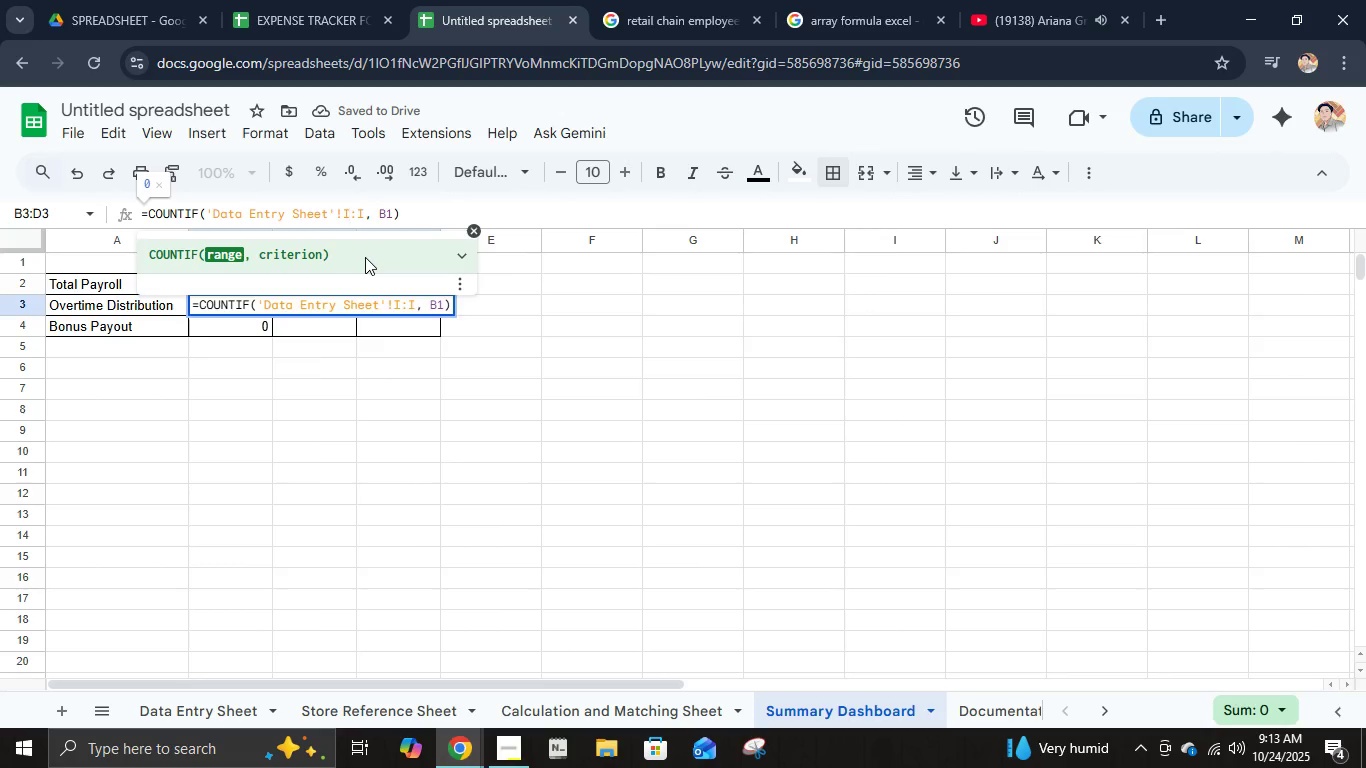 
key(2)
 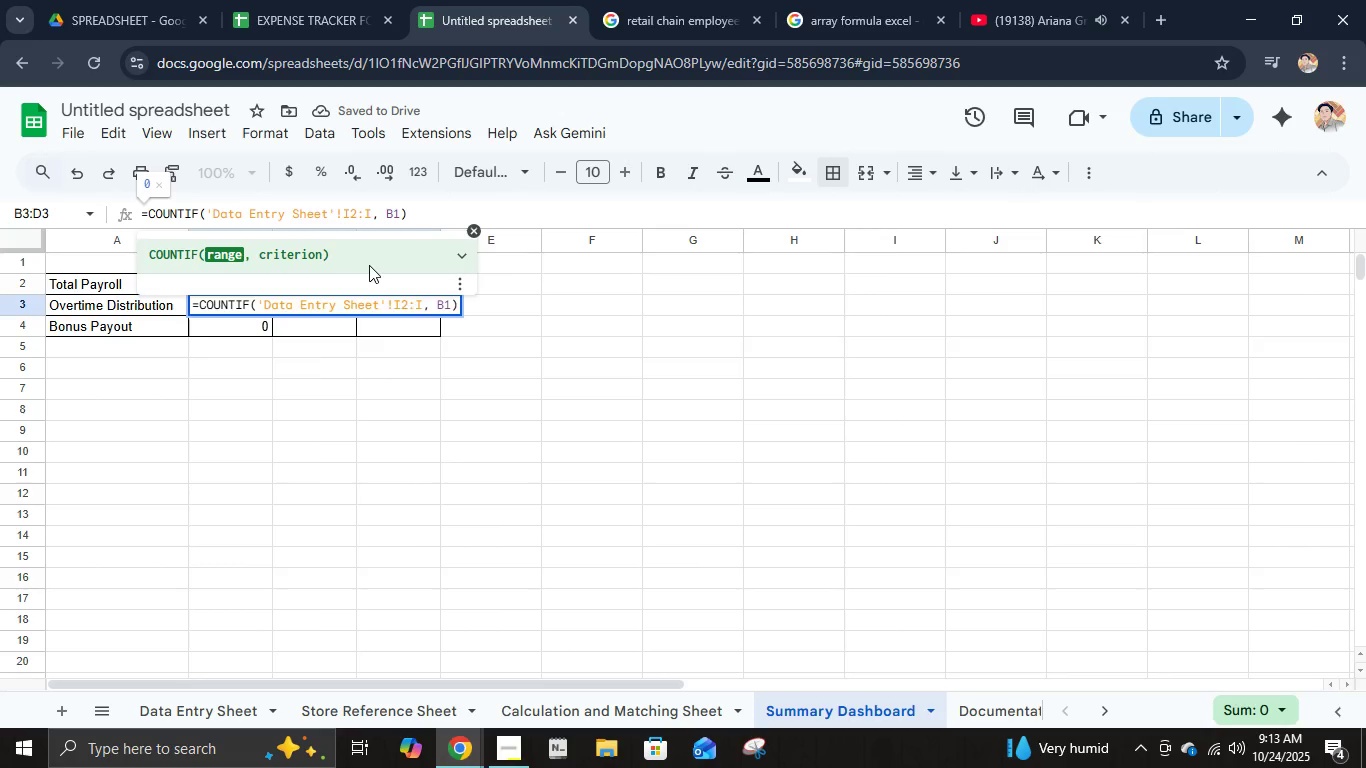 
key(Enter)
 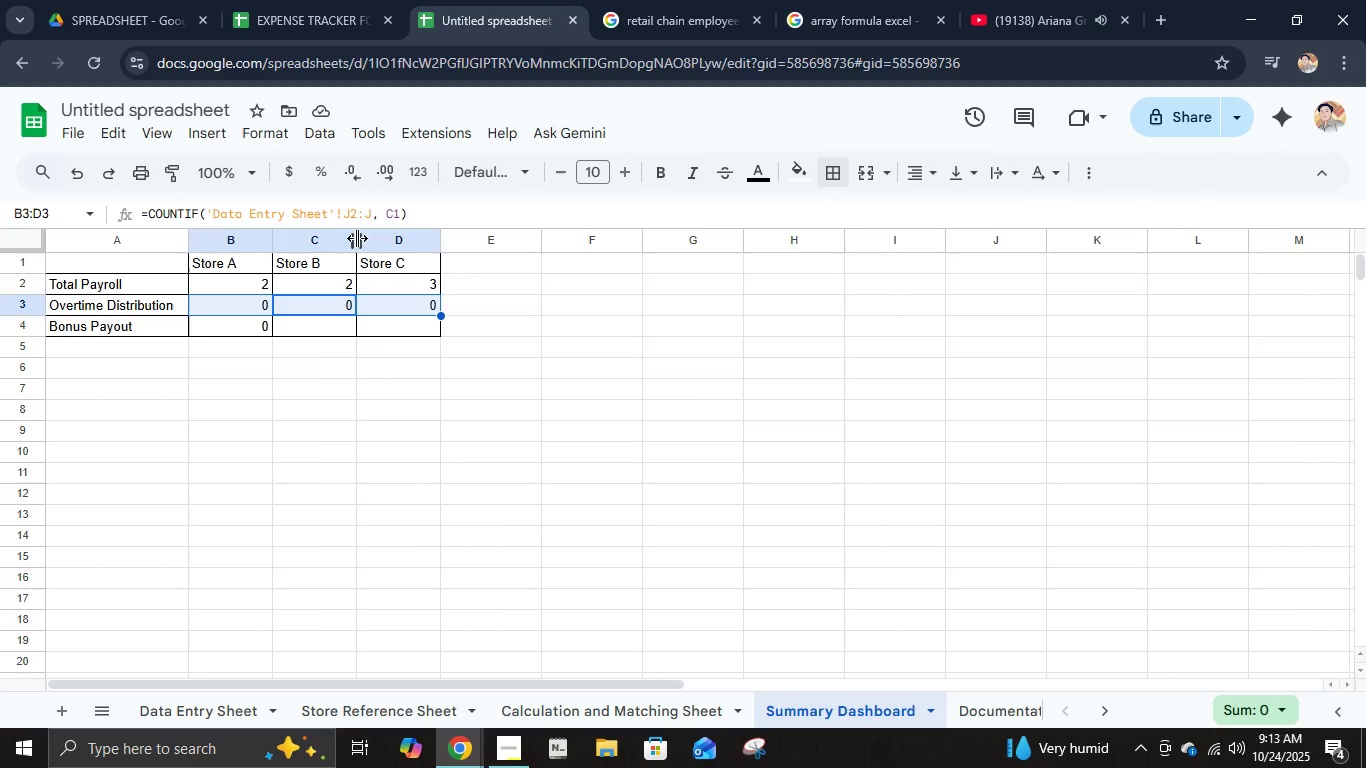 
left_click([356, 221])
 